 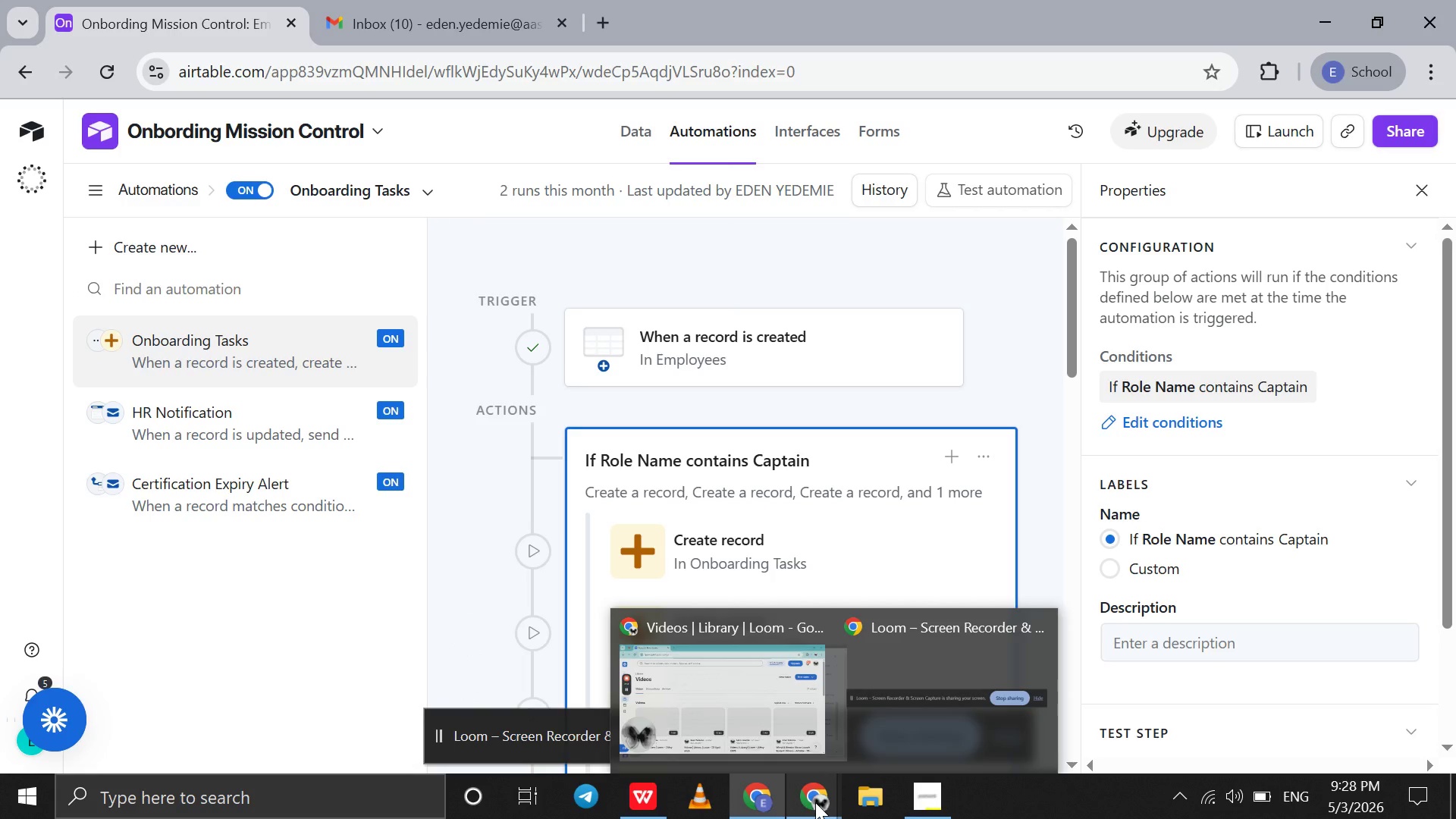 
left_click([756, 791])
 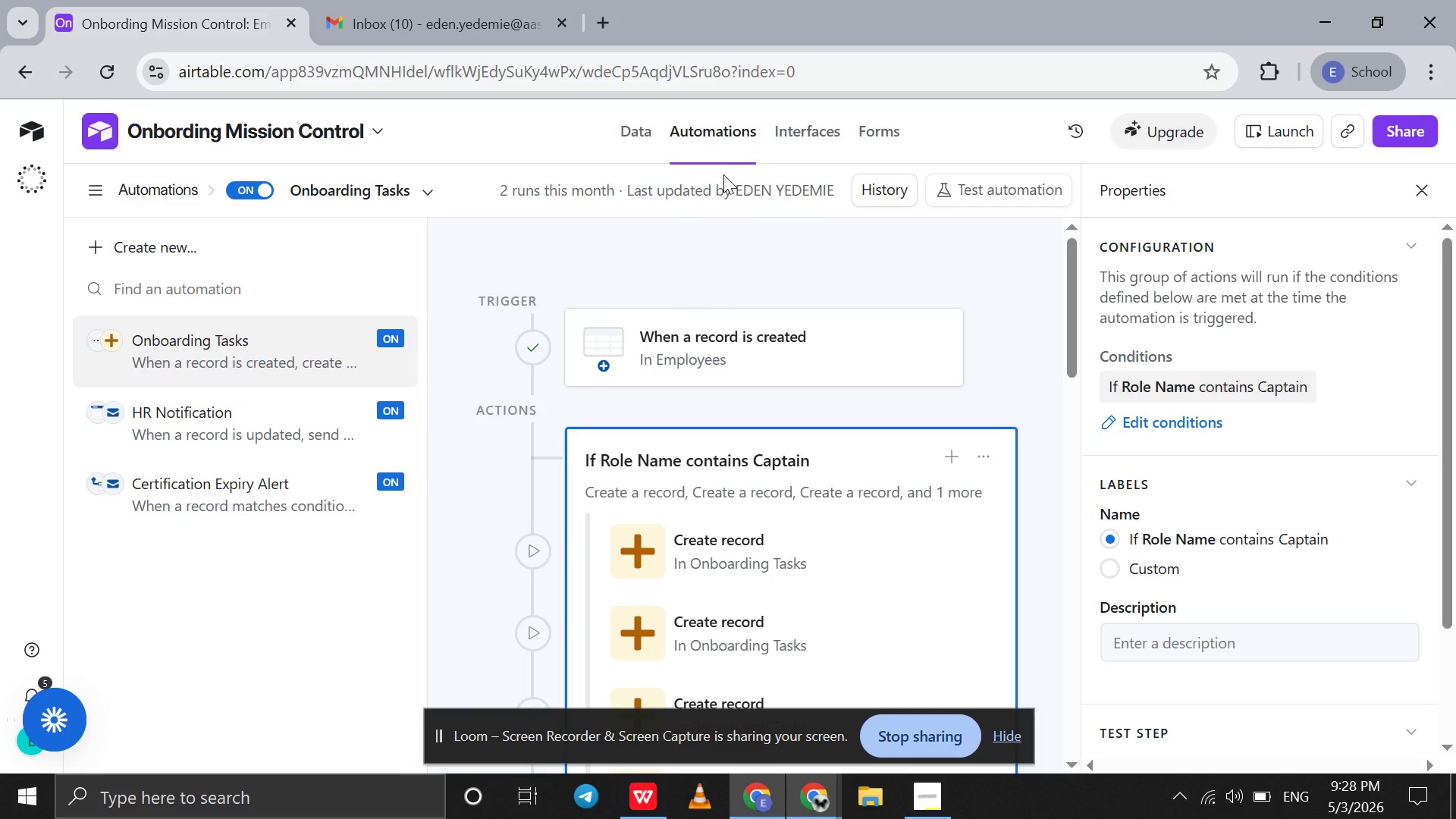 
left_click([641, 118])
 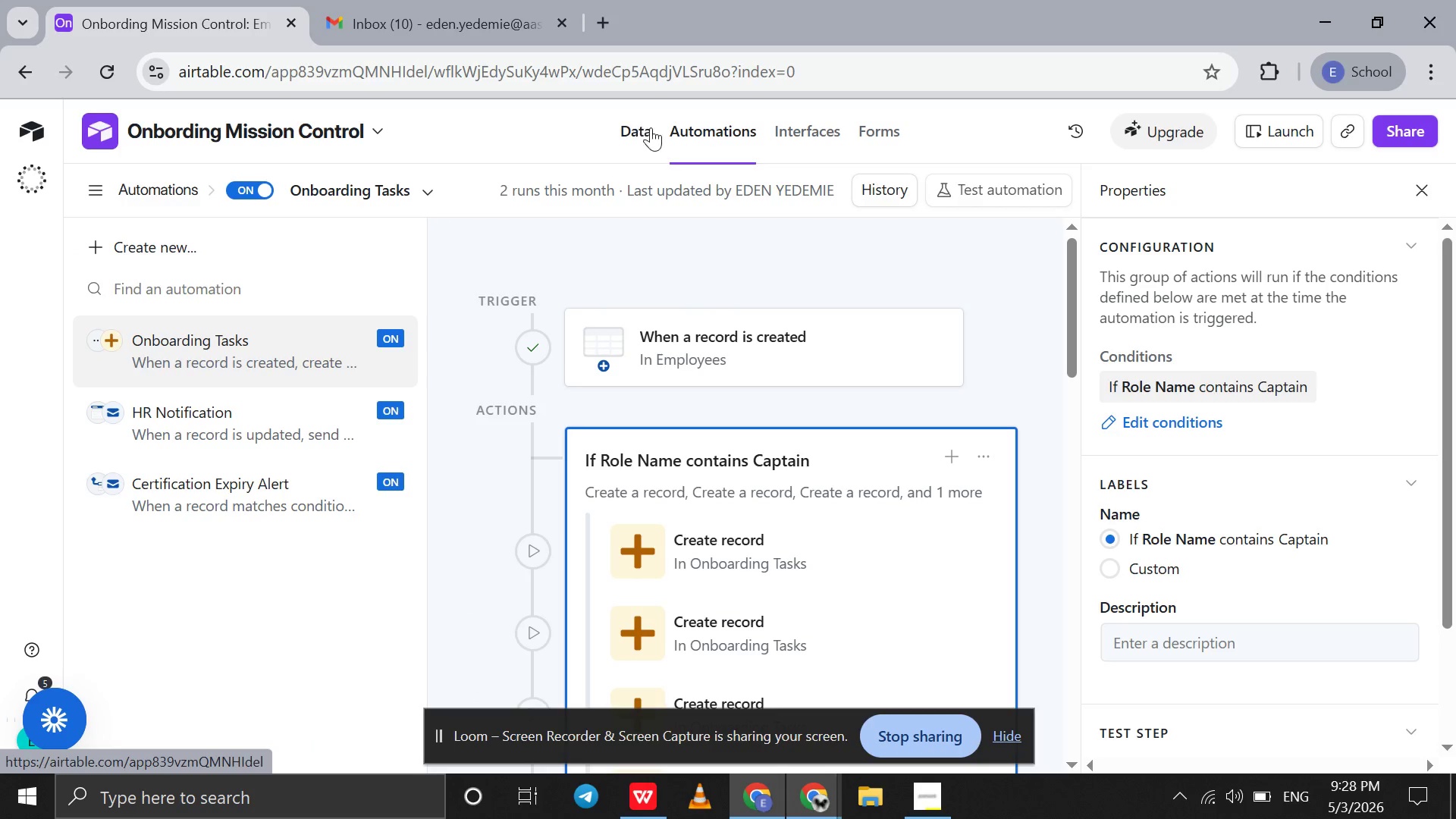 
mouse_move([648, 155])
 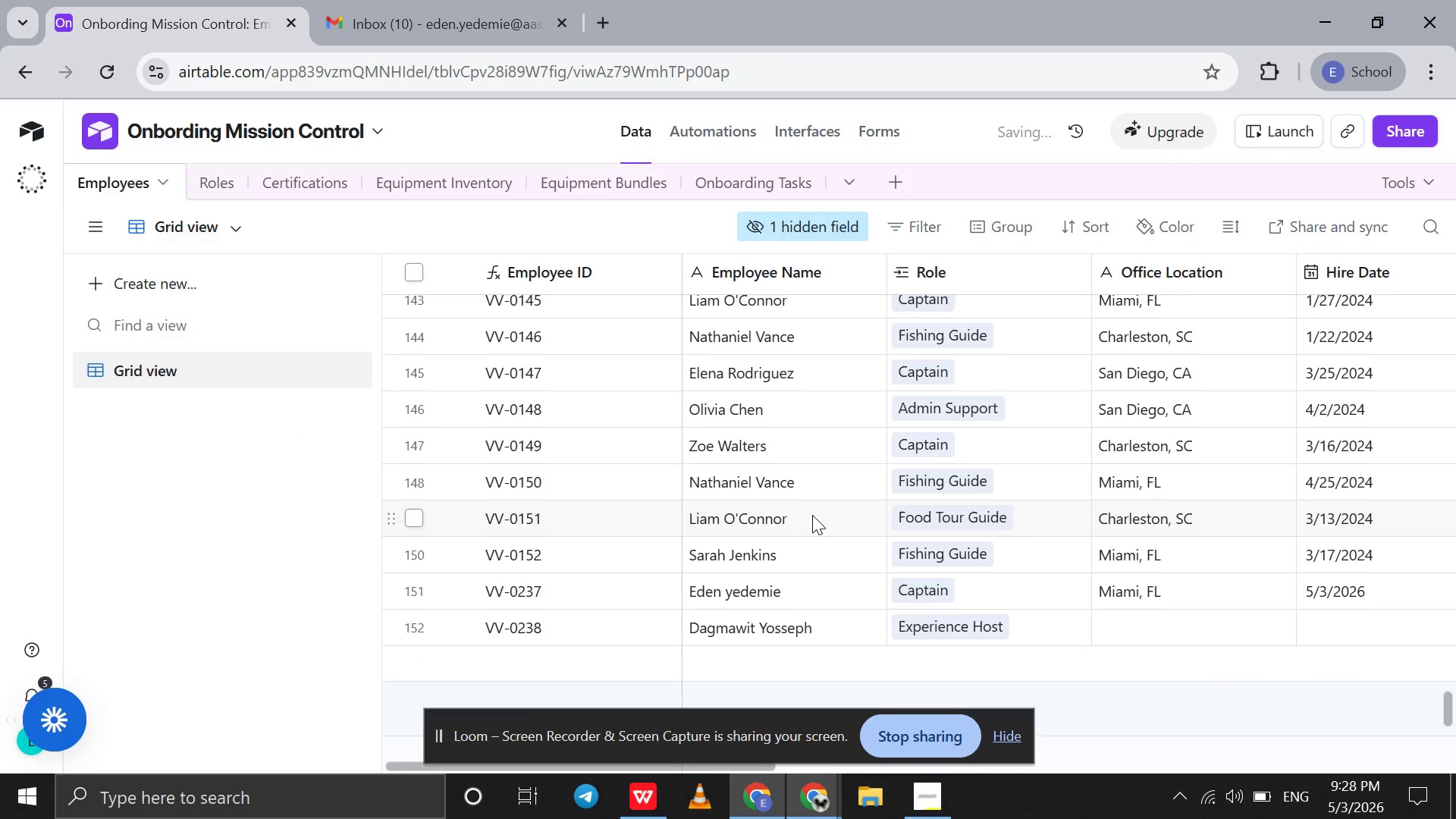 
scroll: coordinate [812, 515], scroll_direction: down, amount: 10.0
 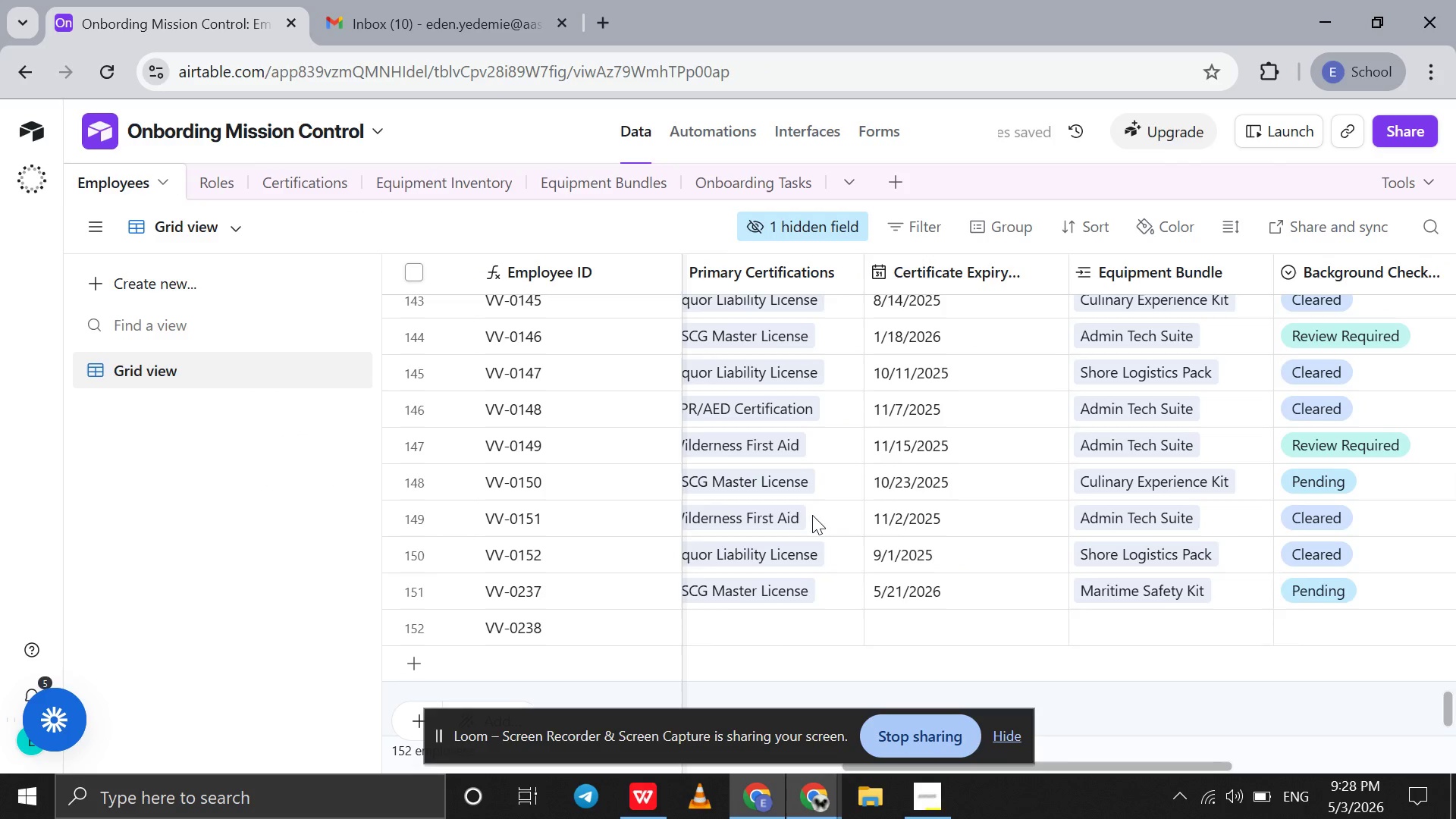 
scroll: coordinate [812, 515], scroll_direction: up, amount: 3.0
 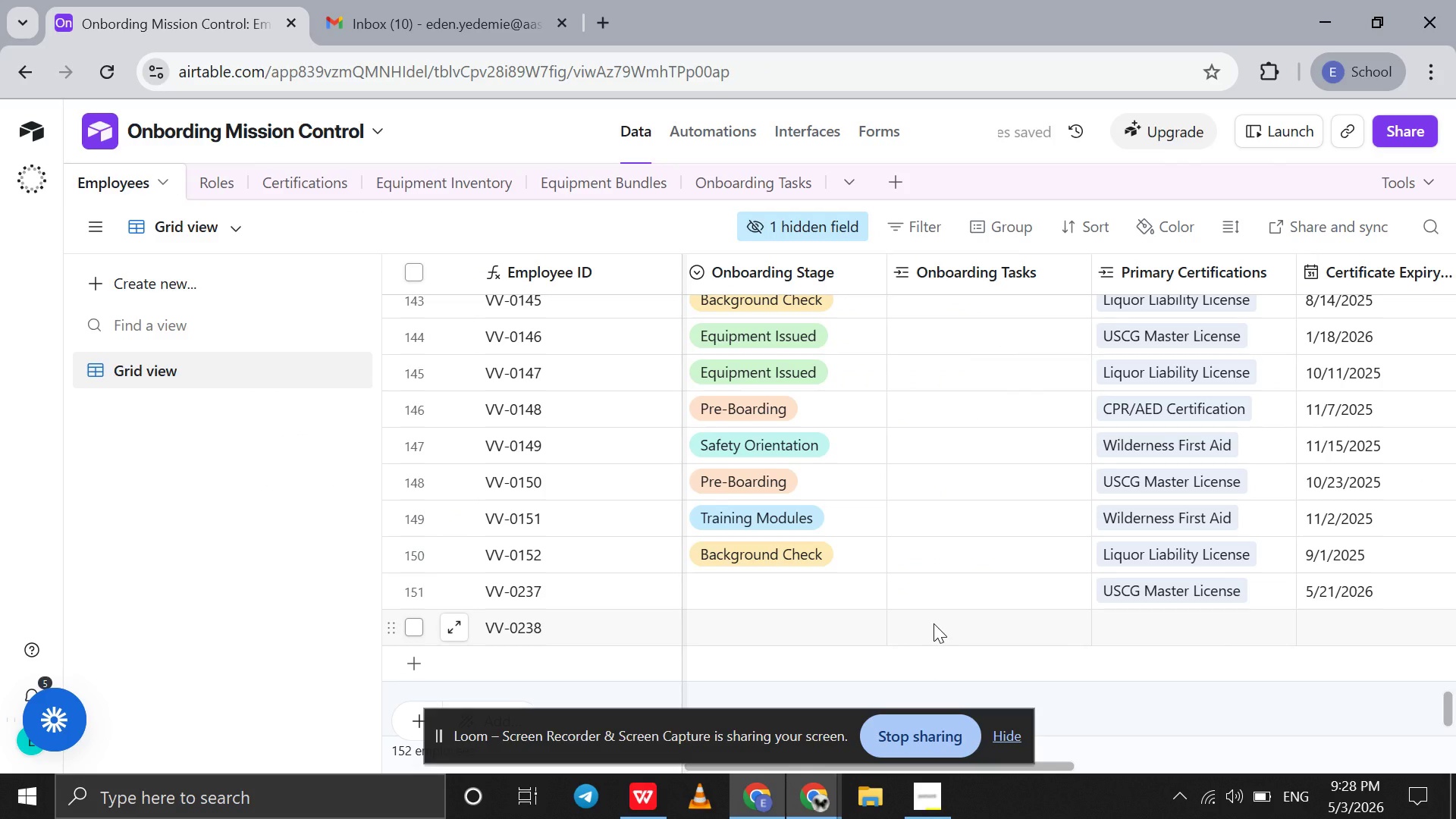 
left_click([934, 623])
 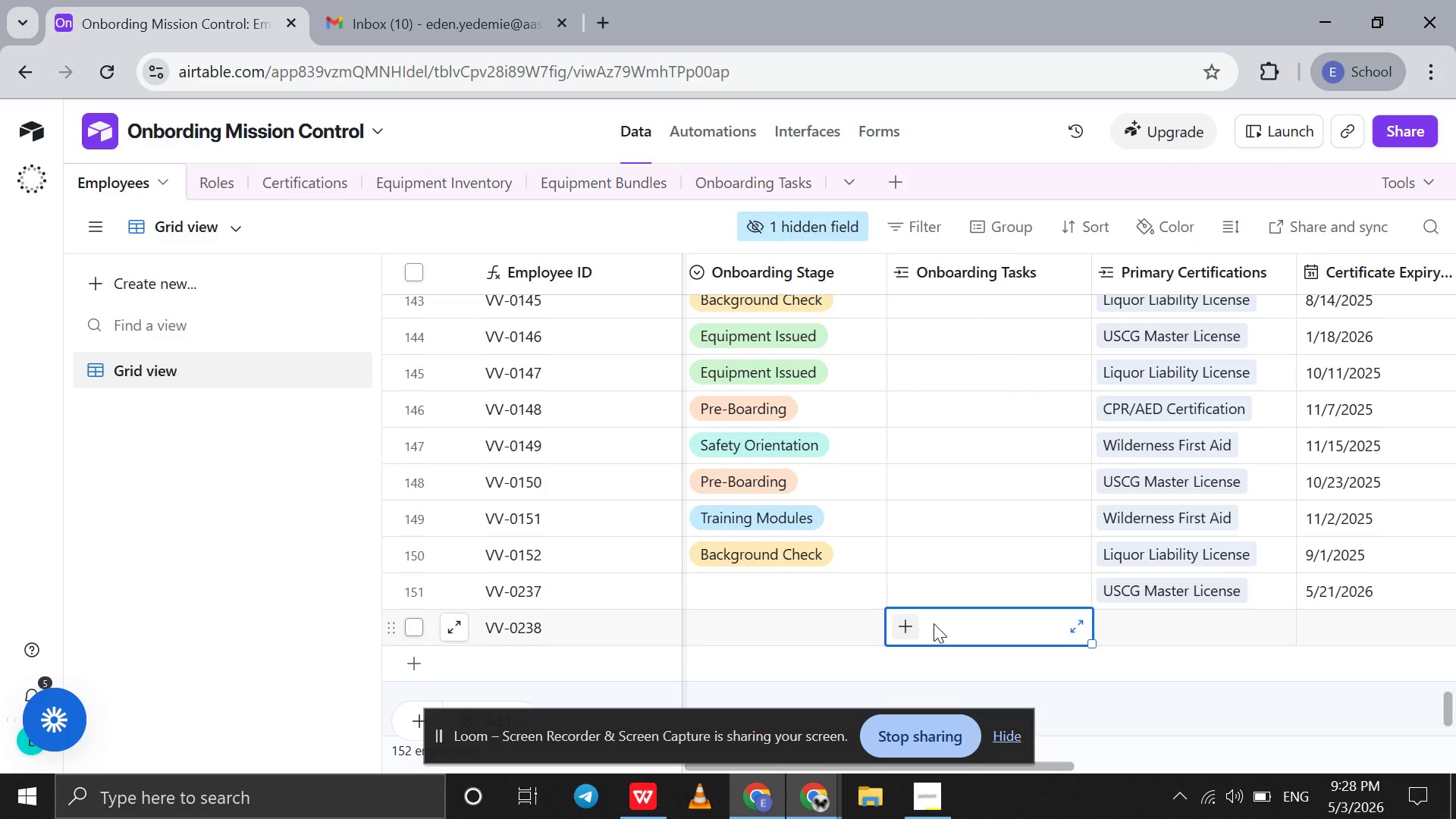 
left_click([934, 623])
 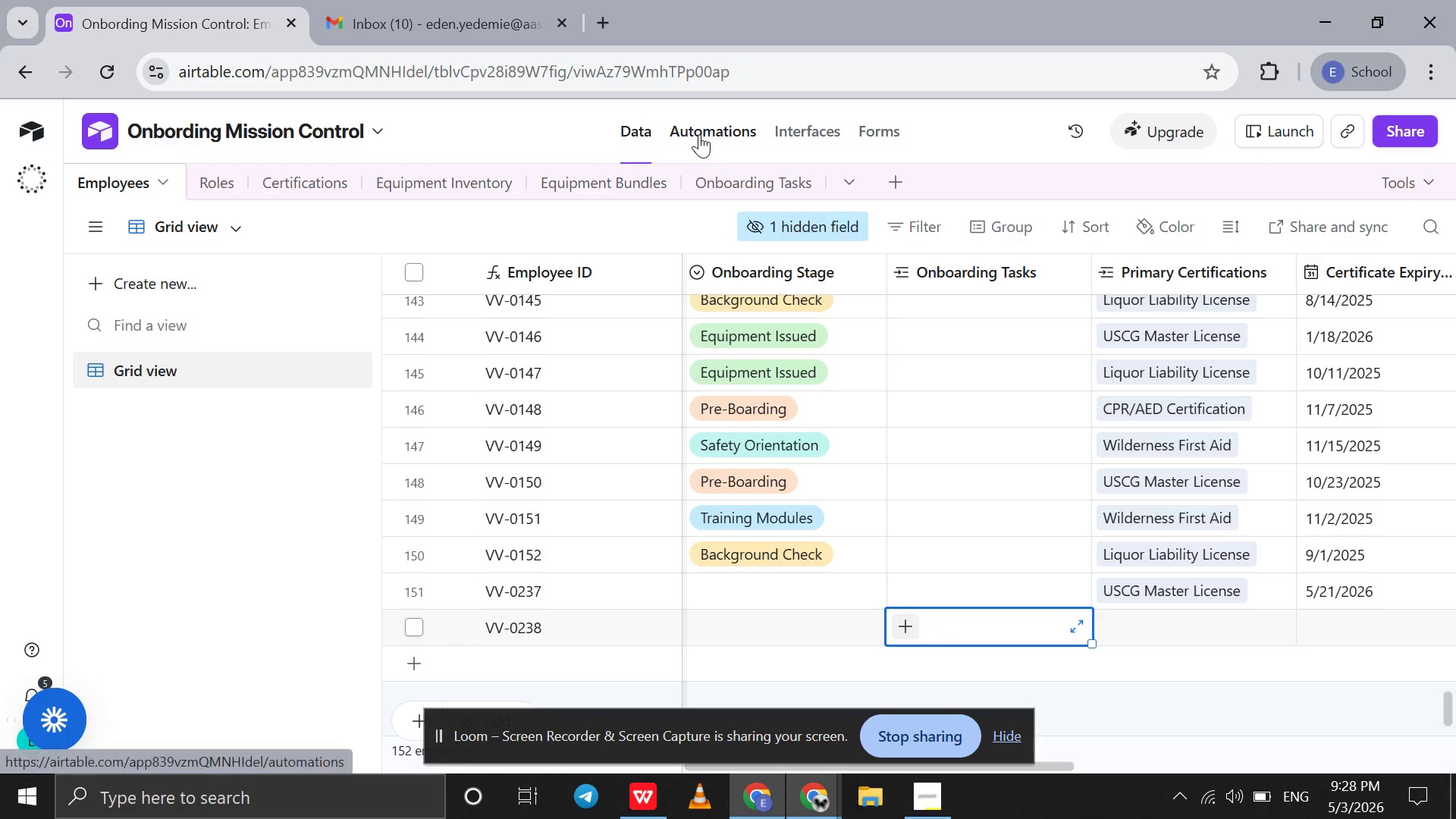 
left_click([699, 134])
 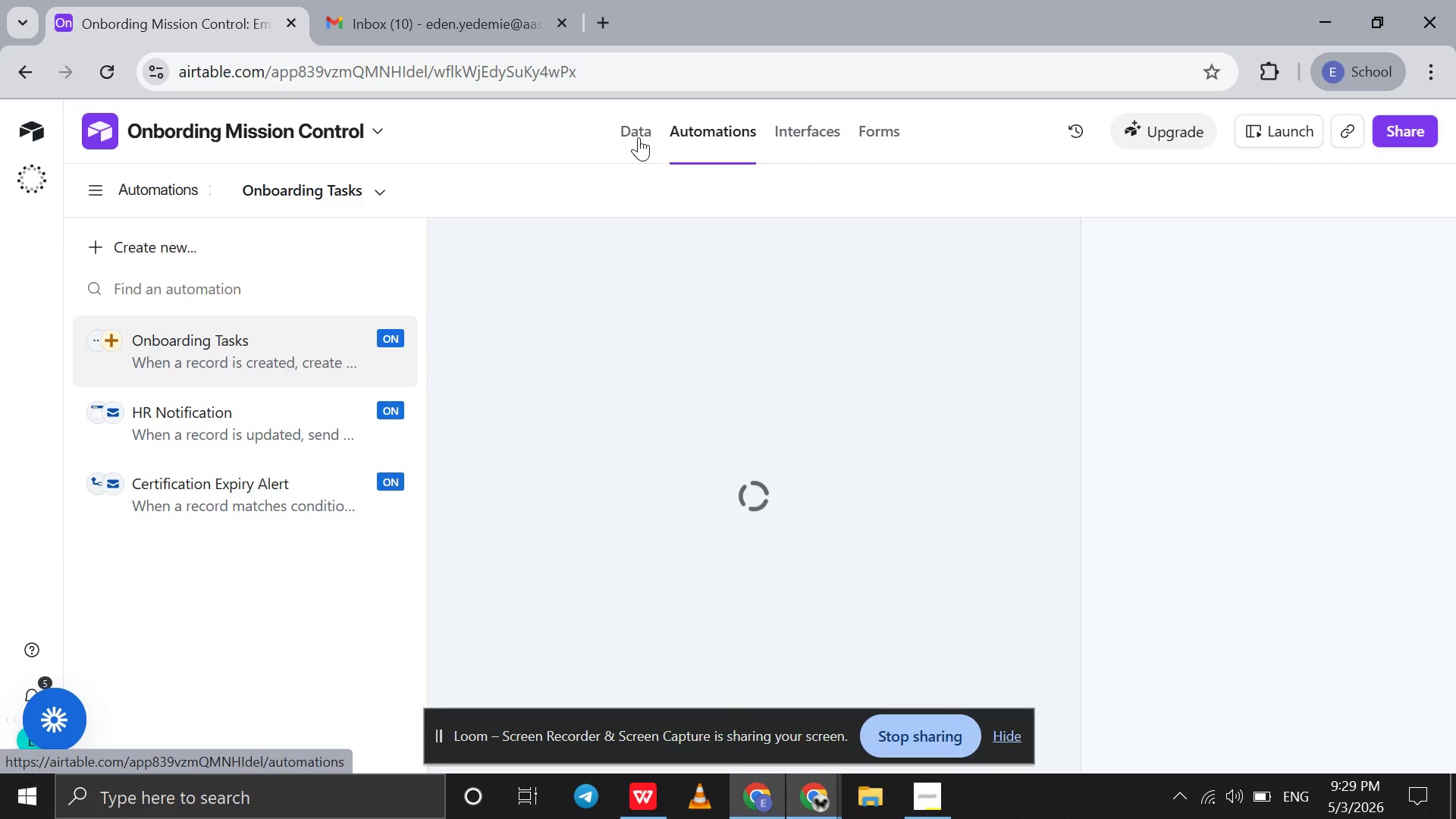 
scroll: coordinate [745, 415], scroll_direction: down, amount: 12.0
 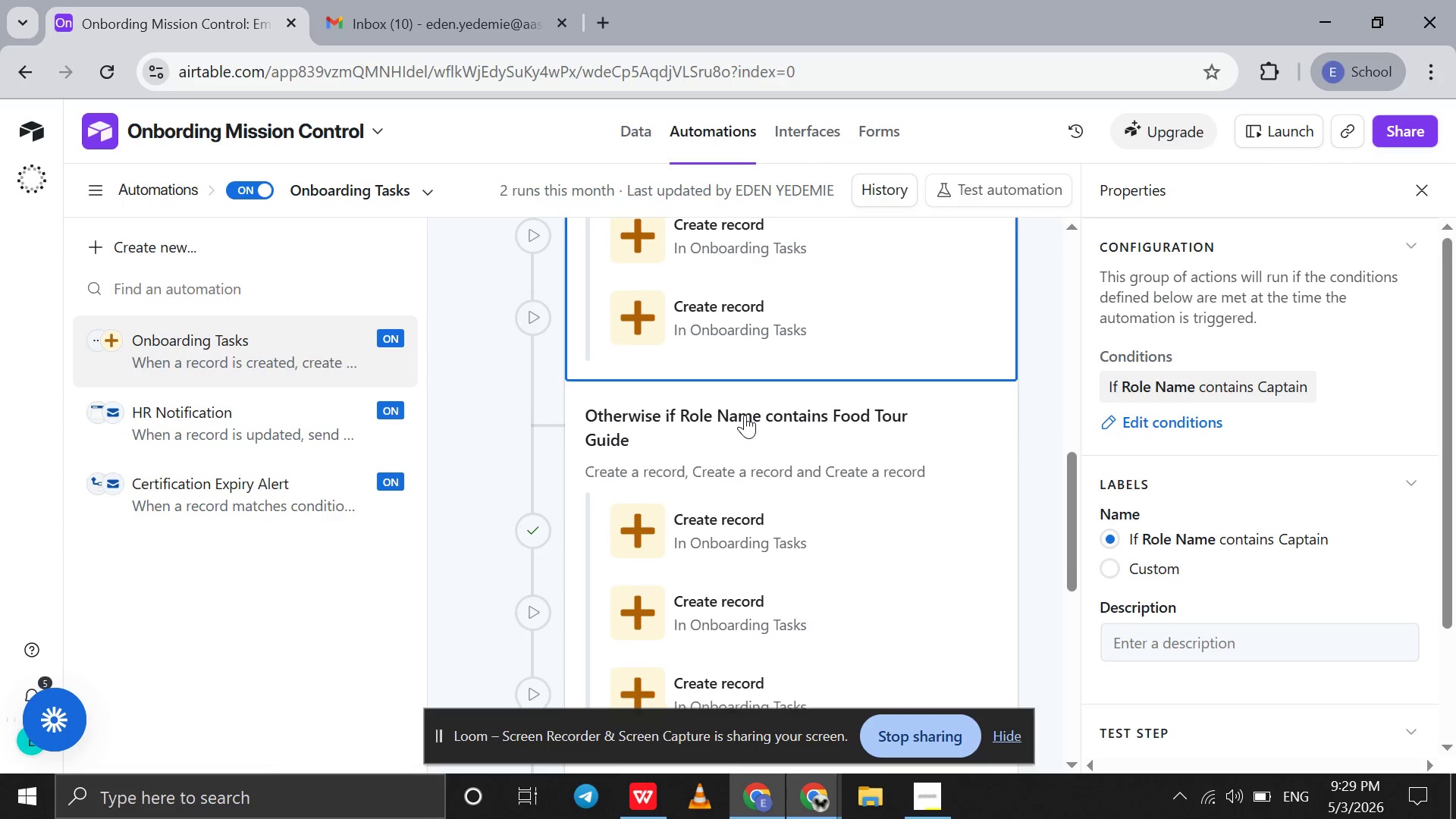 
left_click([745, 415])
 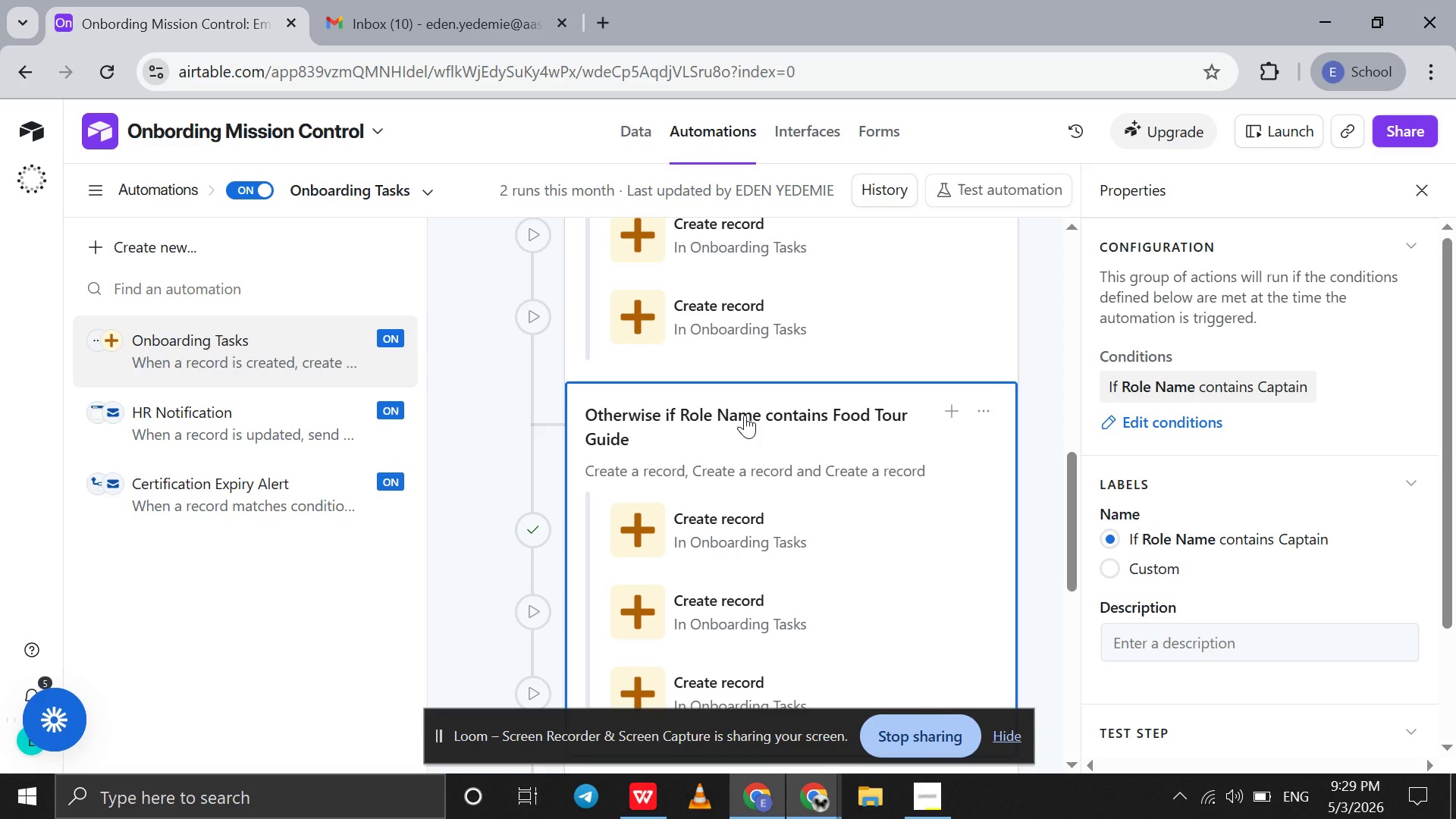 
scroll: coordinate [745, 415], scroll_direction: down, amount: 8.0
 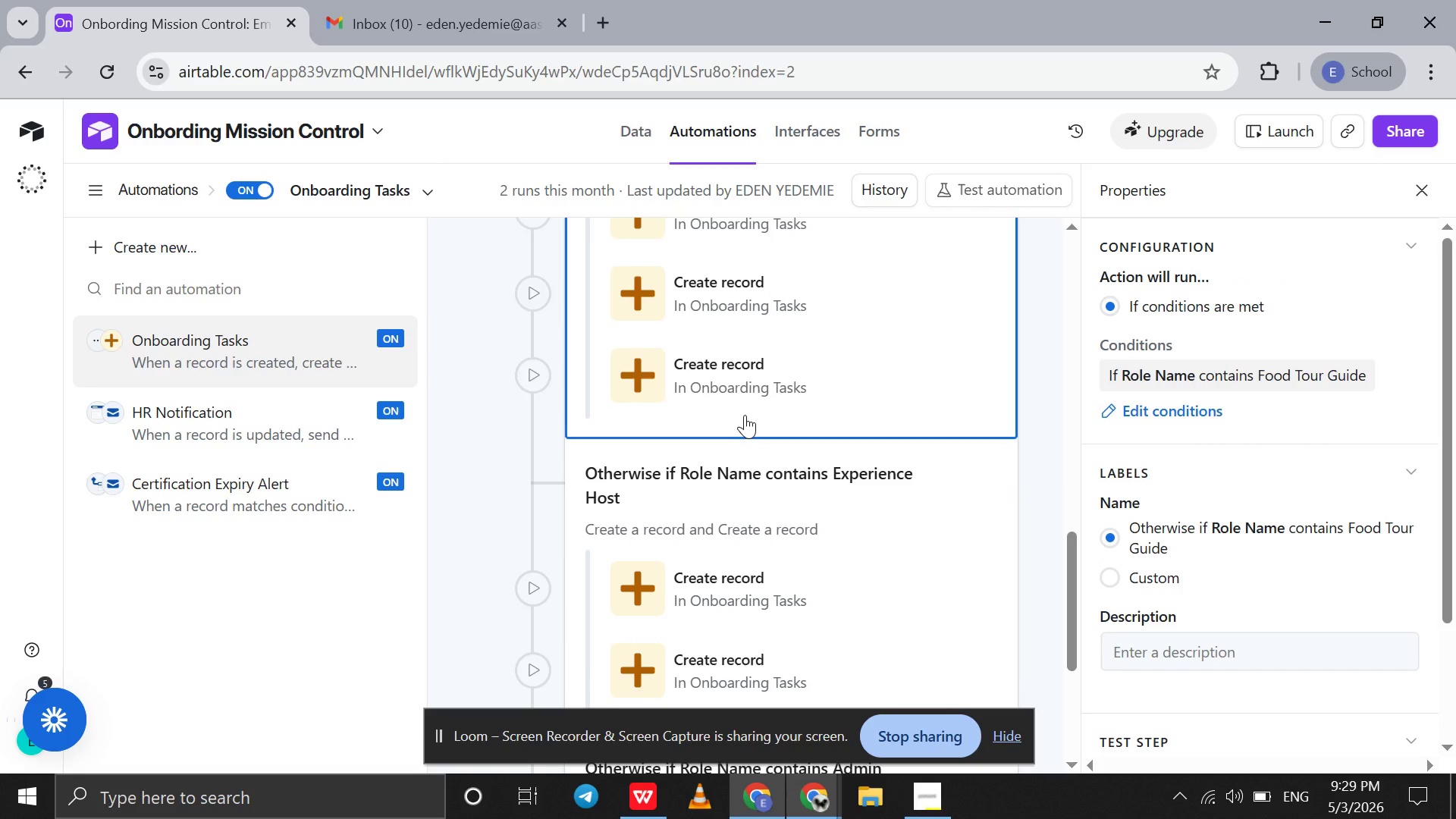 
scroll: coordinate [745, 415], scroll_direction: up, amount: 63.0
 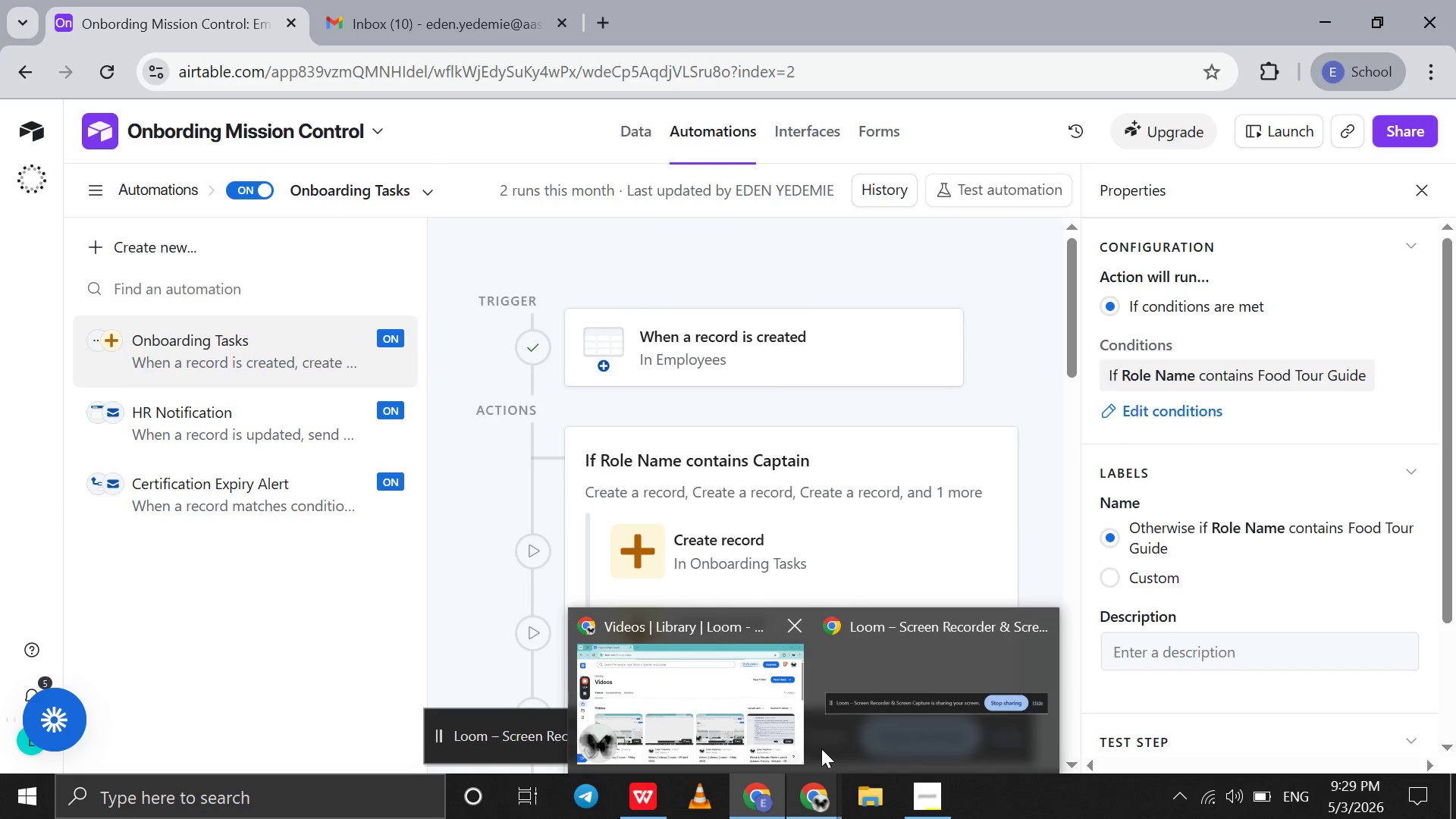 
left_click([742, 729])
 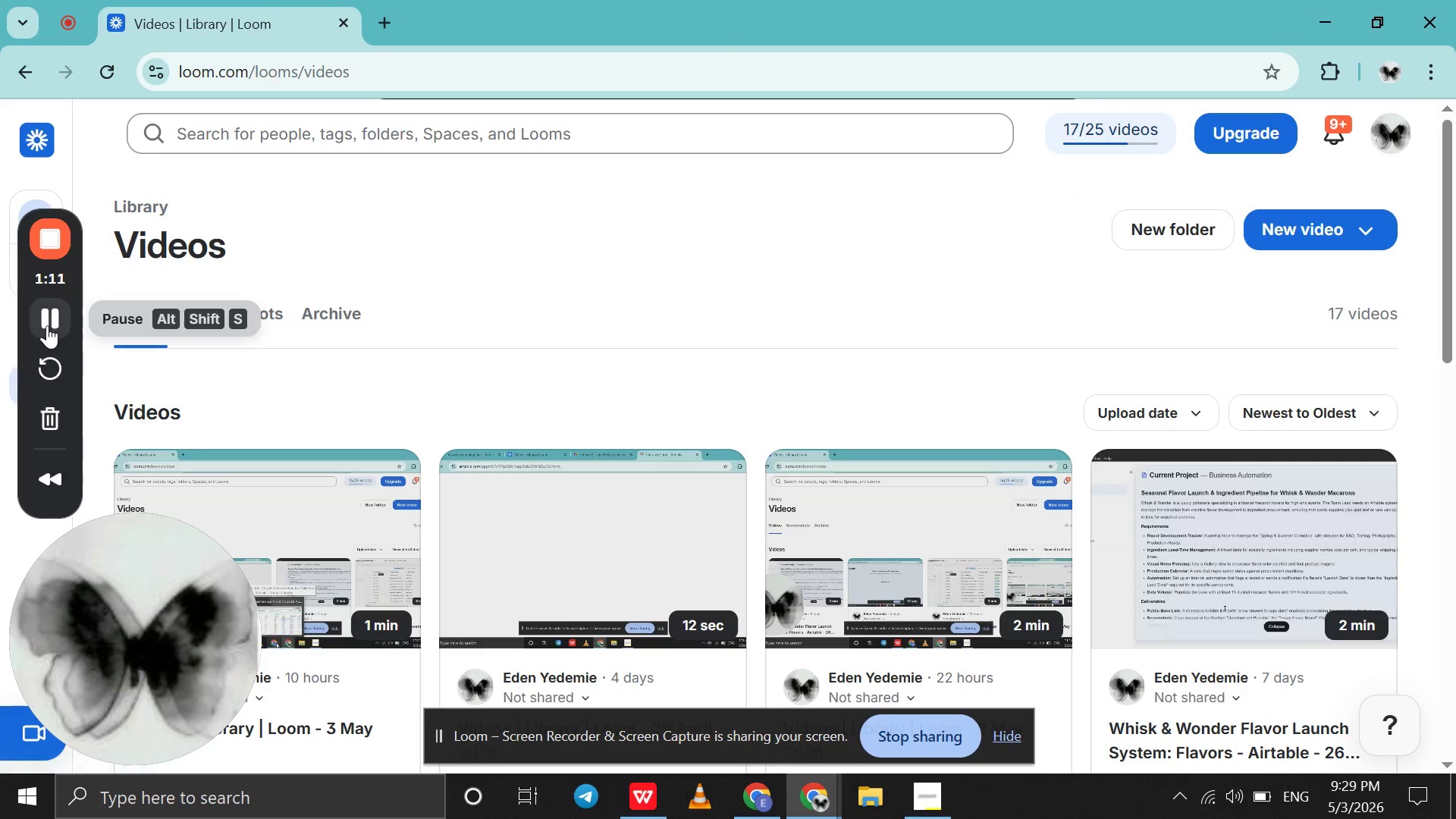 
left_click([54, 381])
 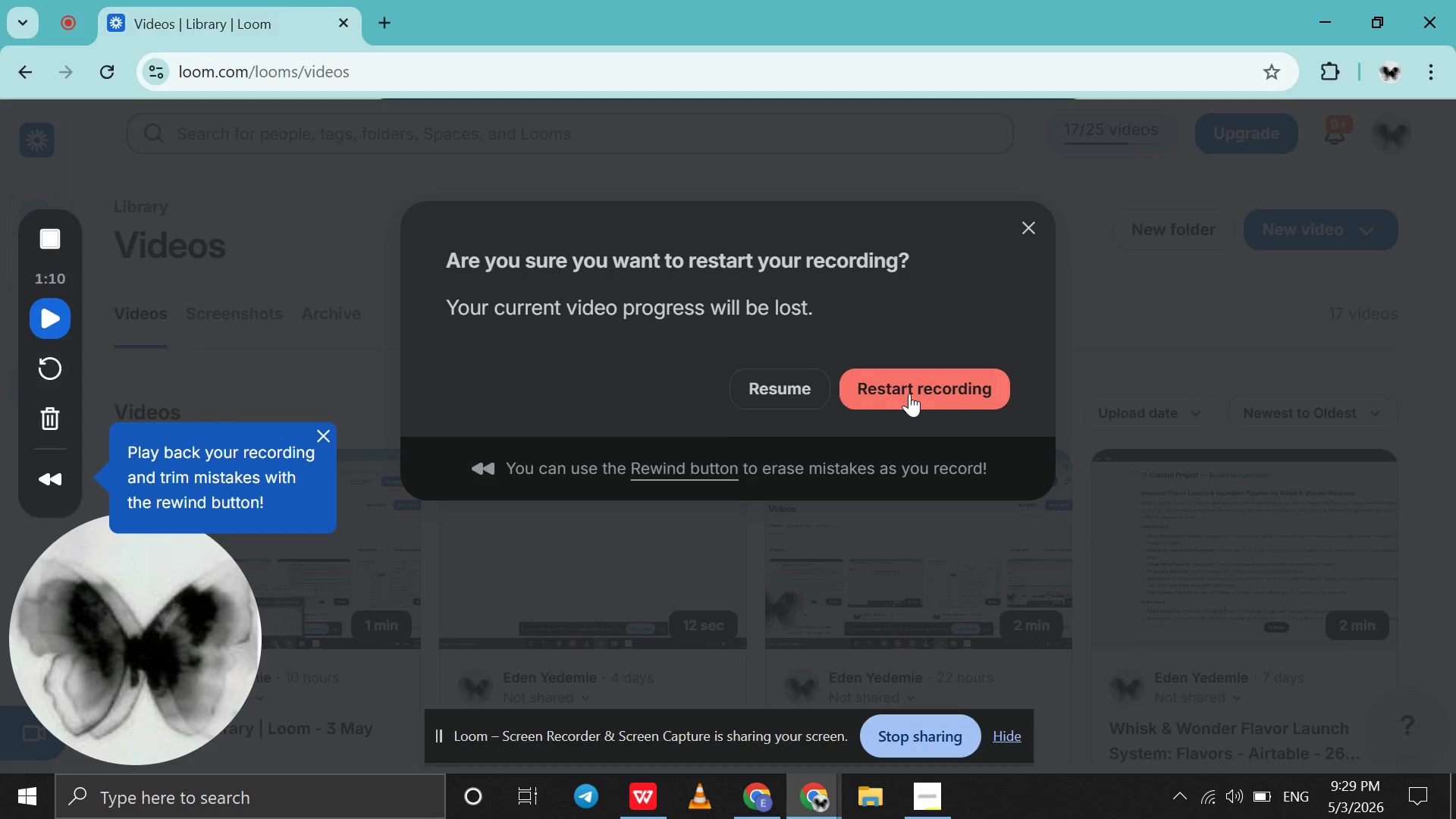 
left_click([912, 394])
 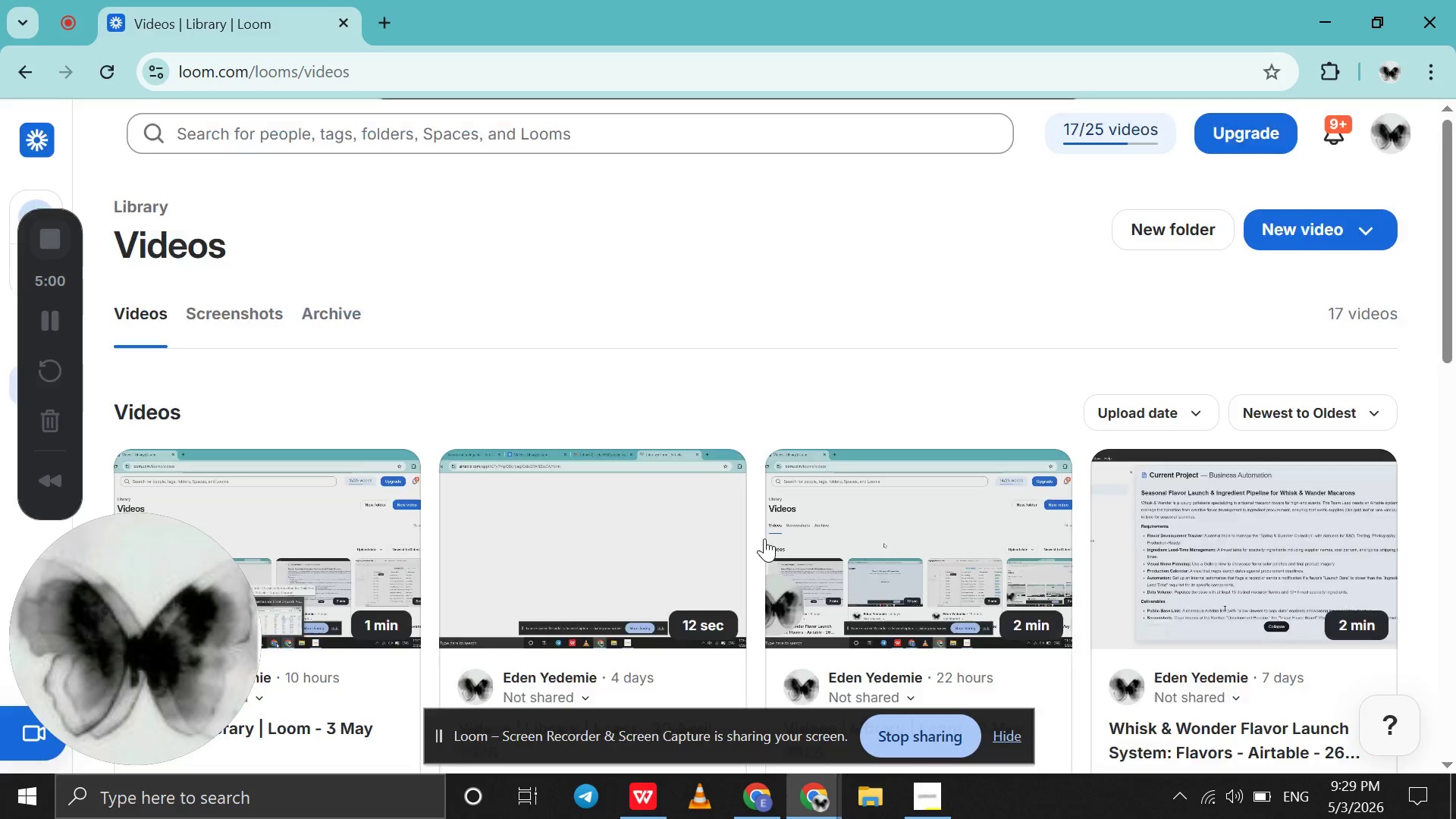 
wait(12.61)
 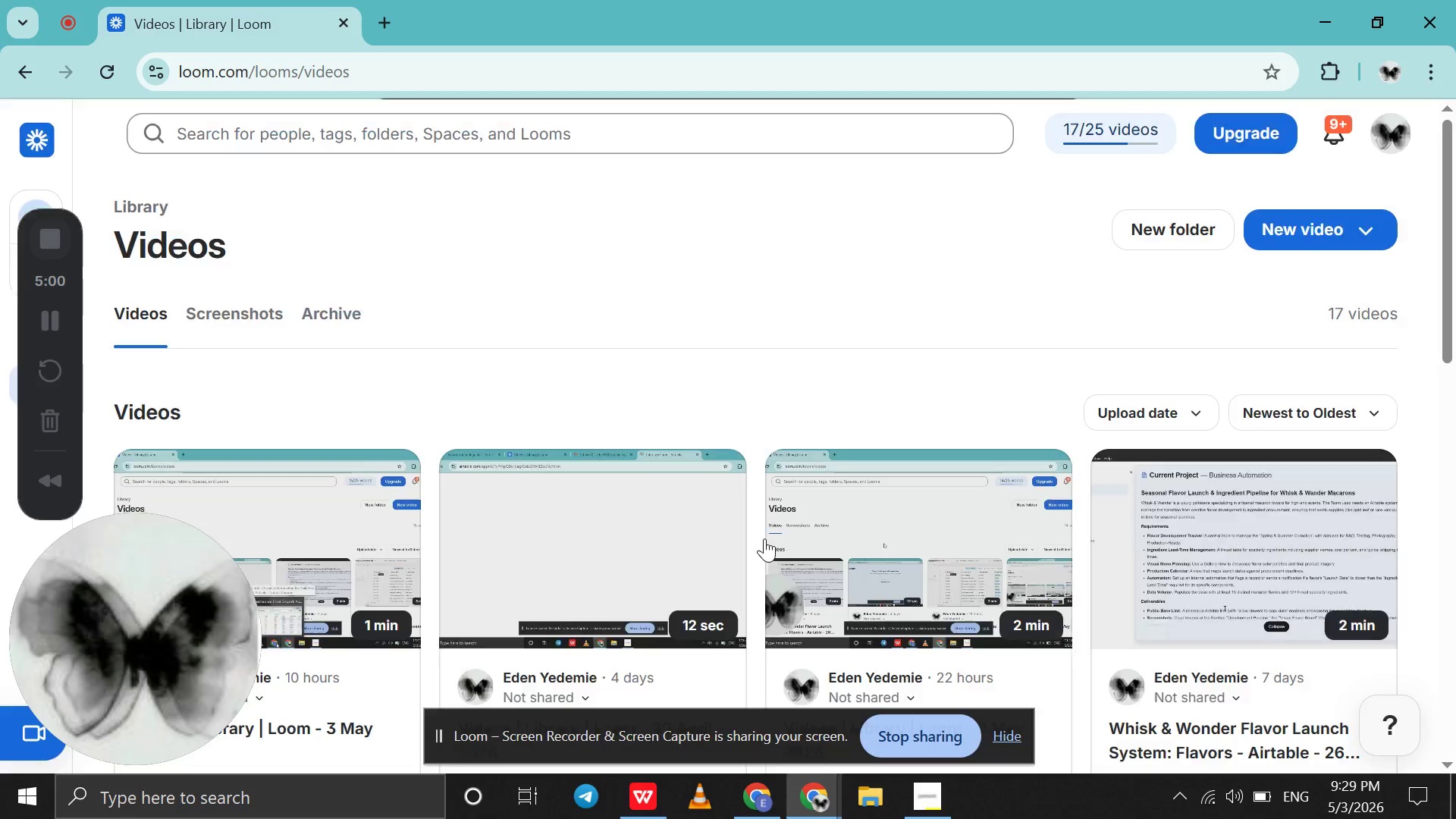 
left_click([757, 810])
 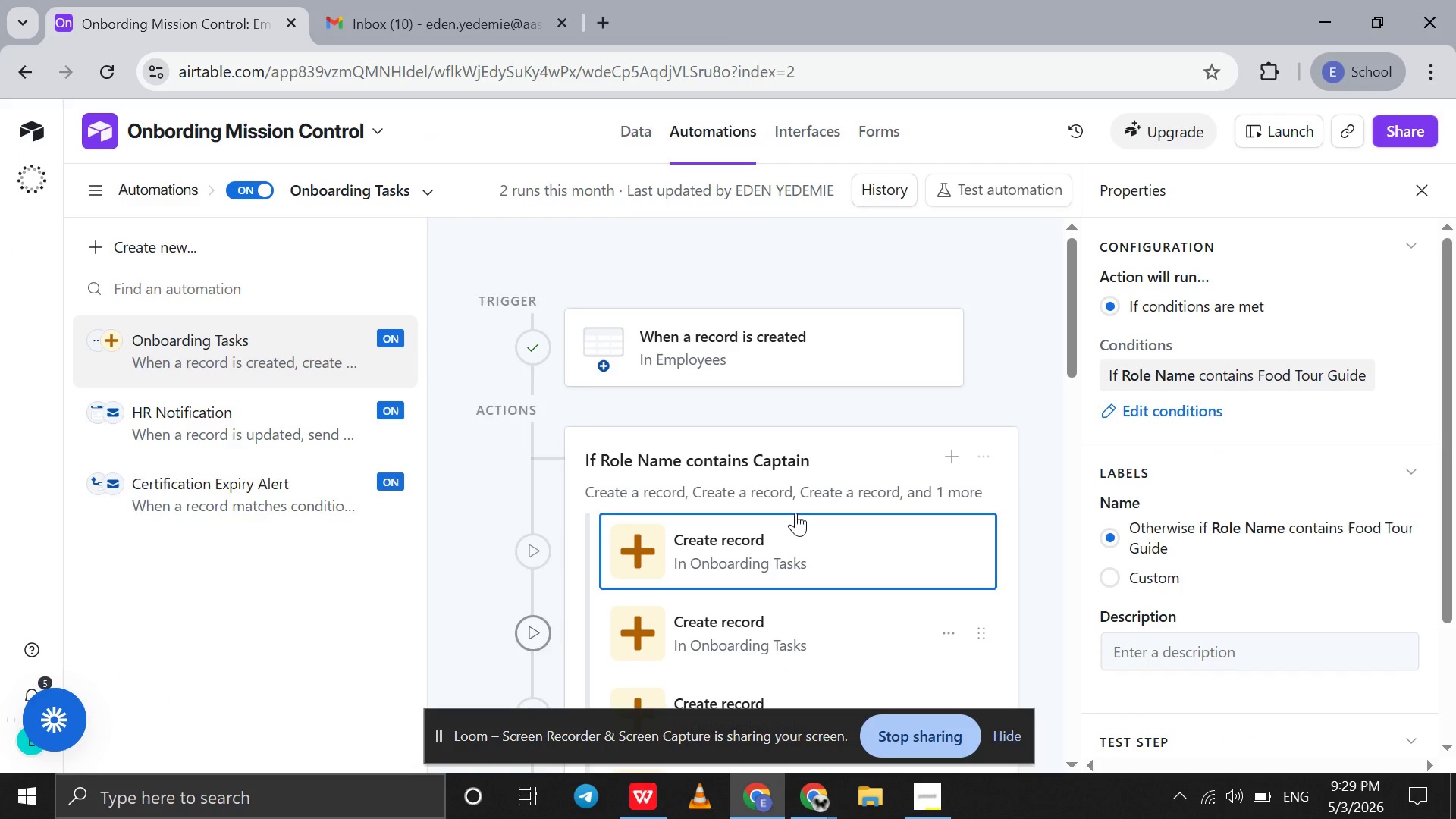 
scroll: coordinate [795, 513], scroll_direction: up, amount: 30.0
 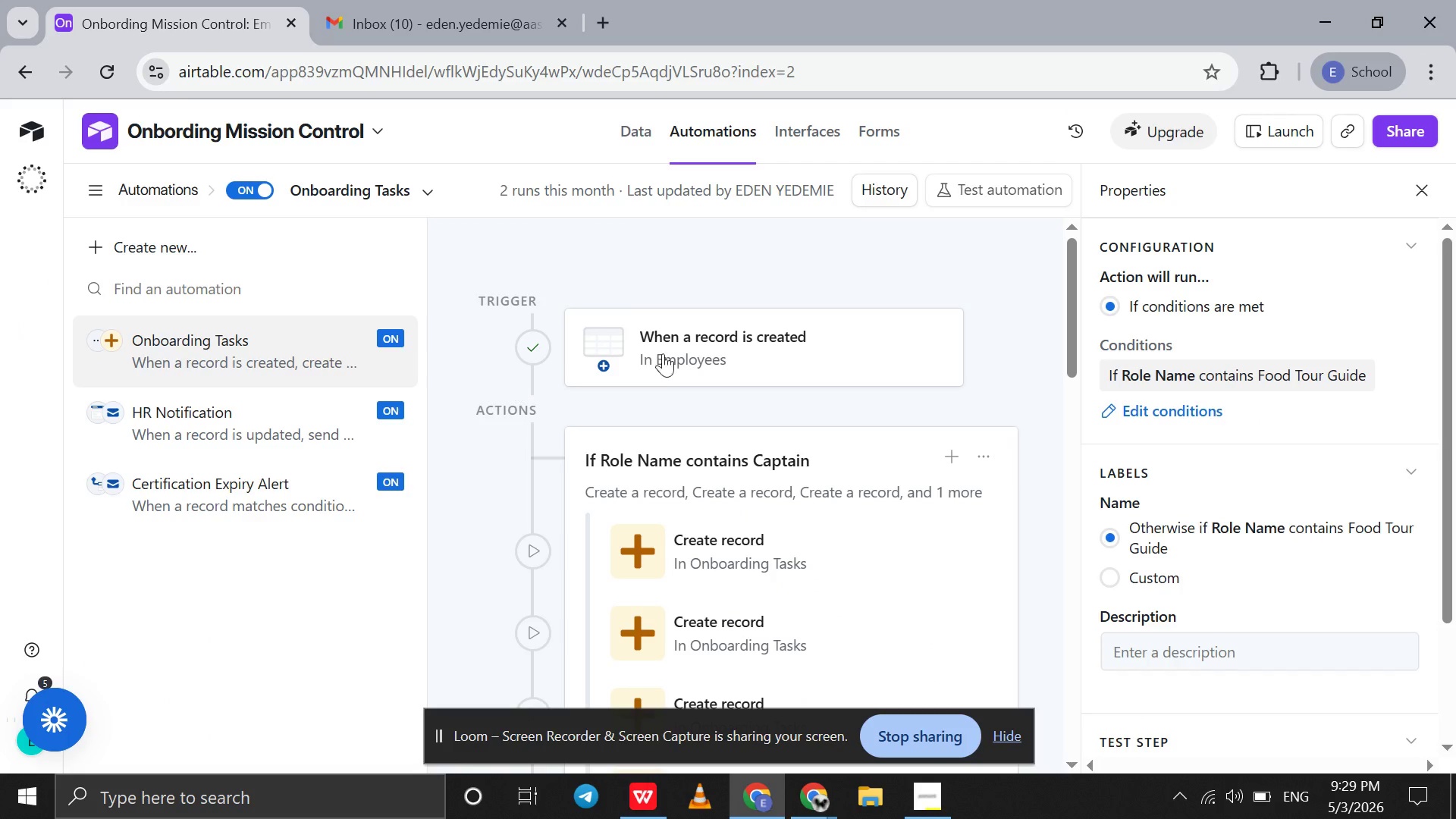 
left_click([689, 353])
 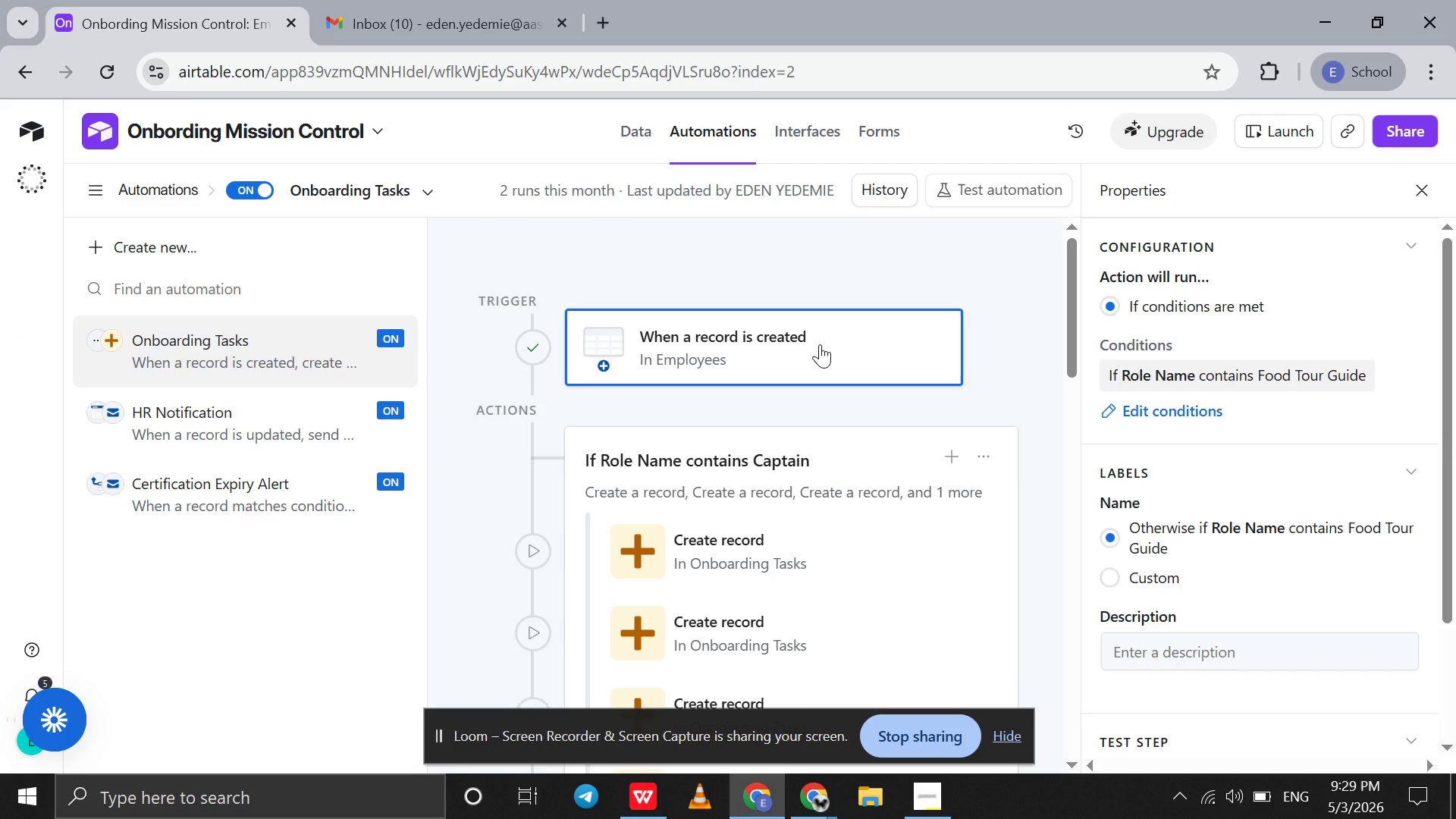 
scroll: coordinate [820, 344], scroll_direction: down, amount: 4.0
 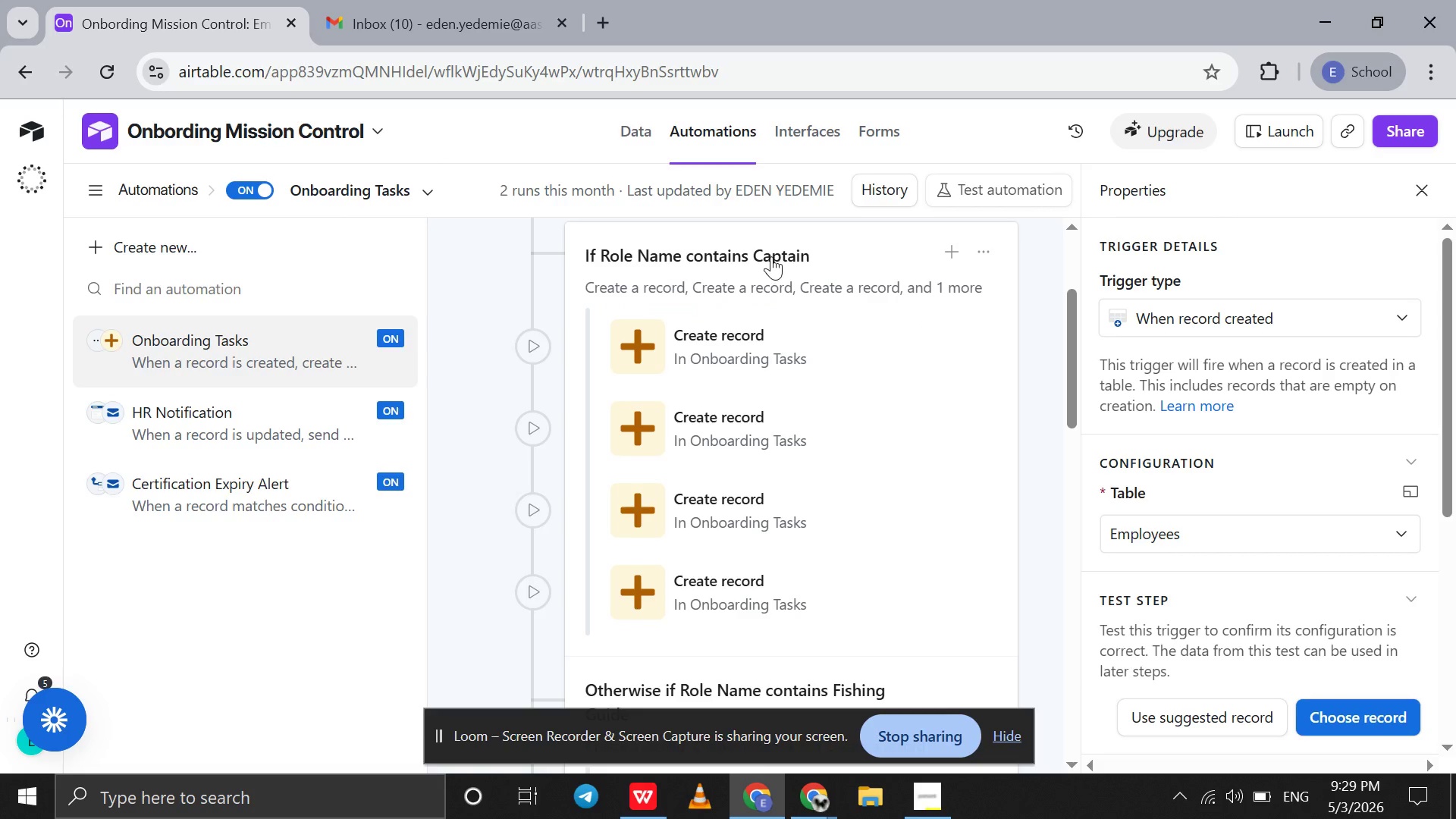 
left_click([772, 256])
 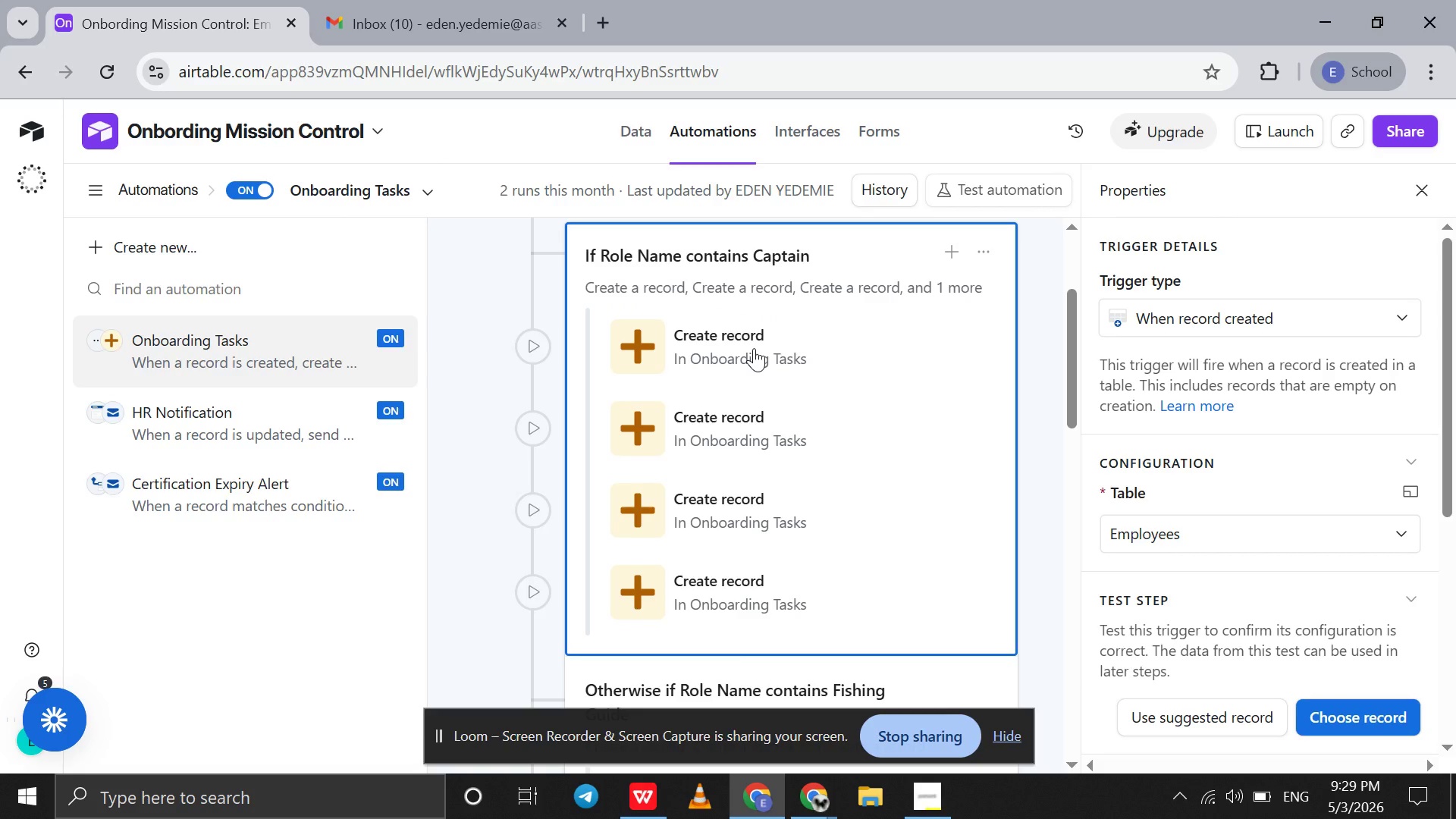 
left_click([754, 348])
 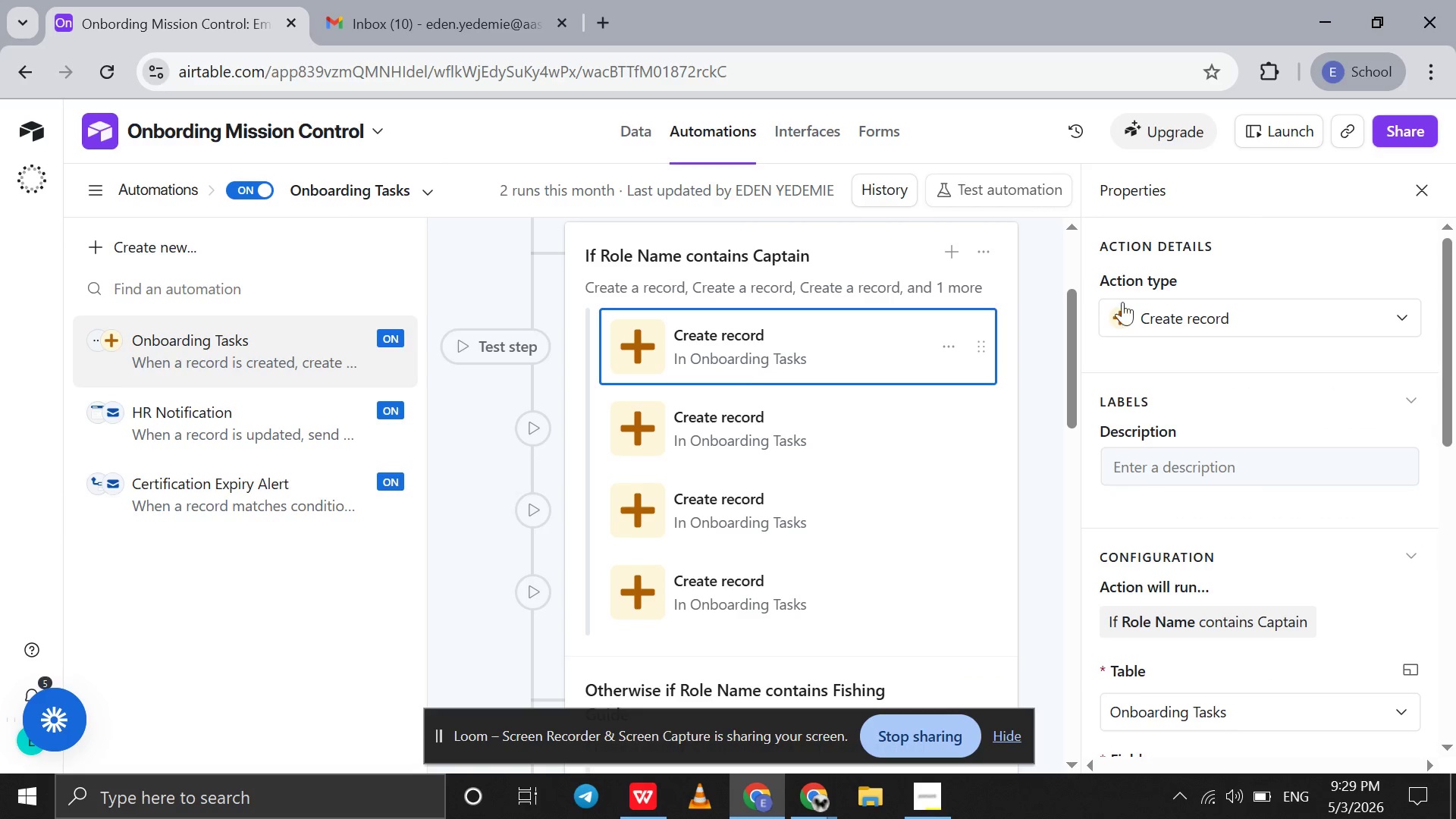 
scroll: coordinate [1239, 673], scroll_direction: down, amount: 13.0
 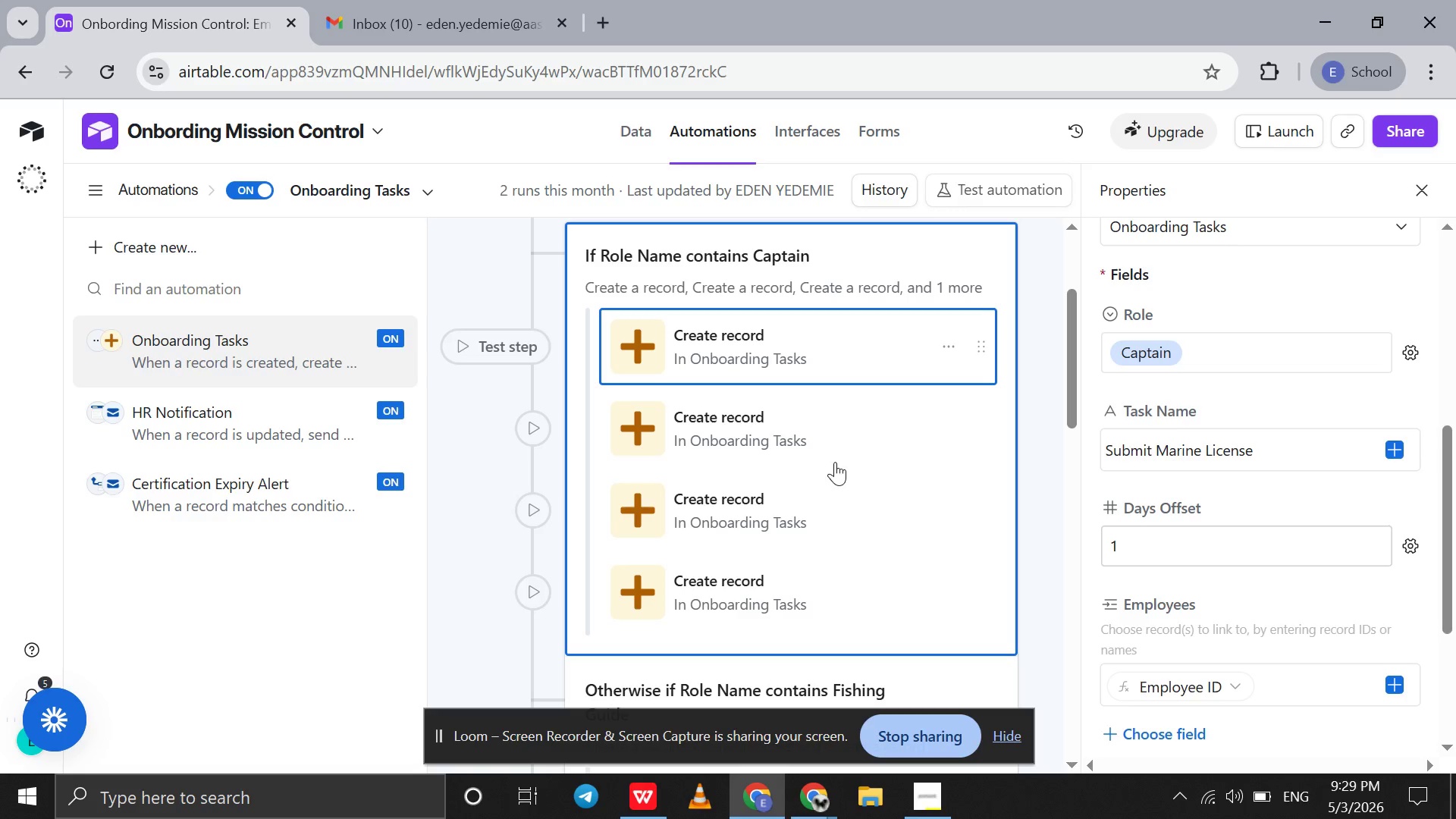 
left_click([812, 441])
 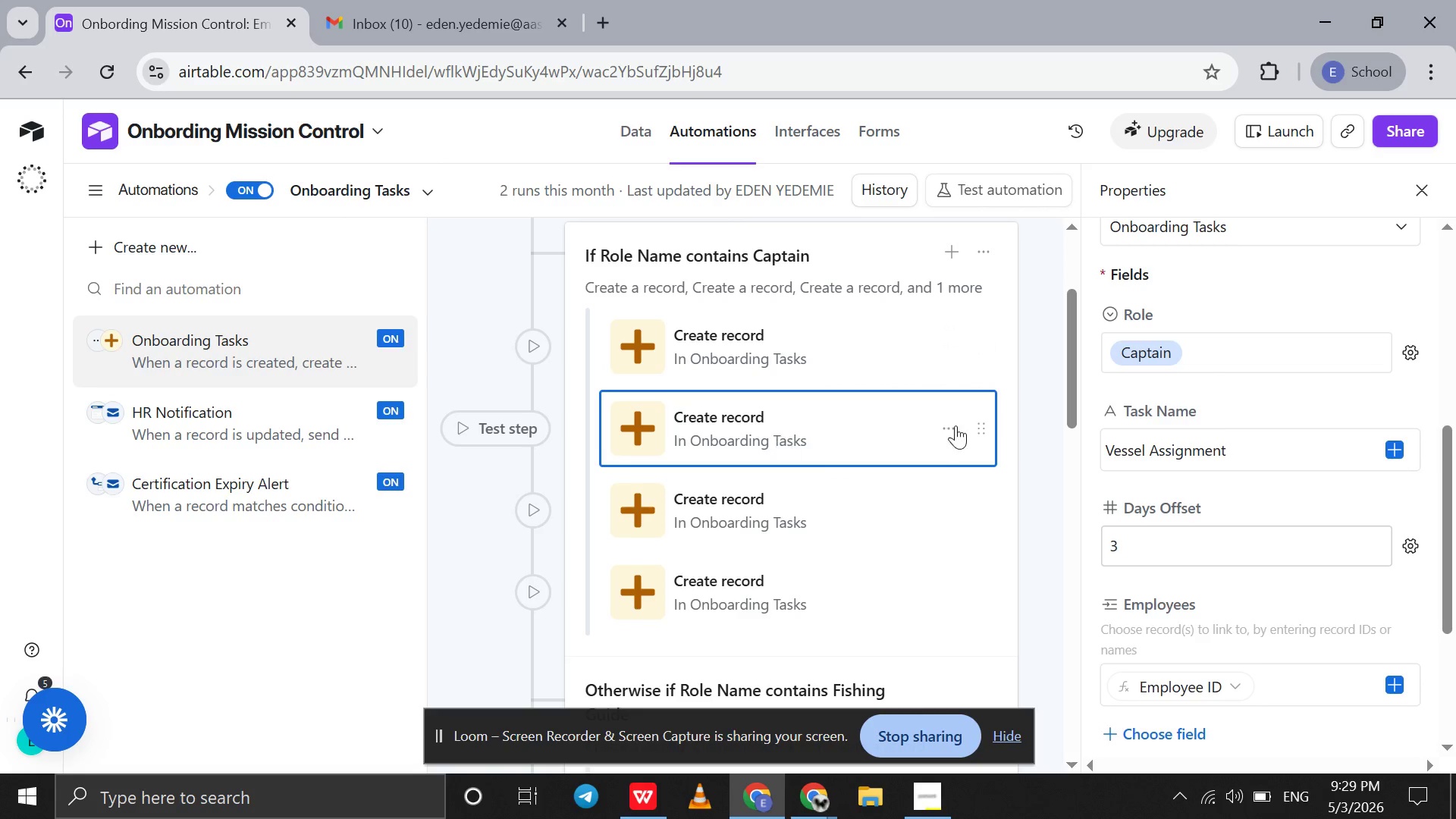 
scroll: coordinate [1215, 416], scroll_direction: down, amount: 2.0
 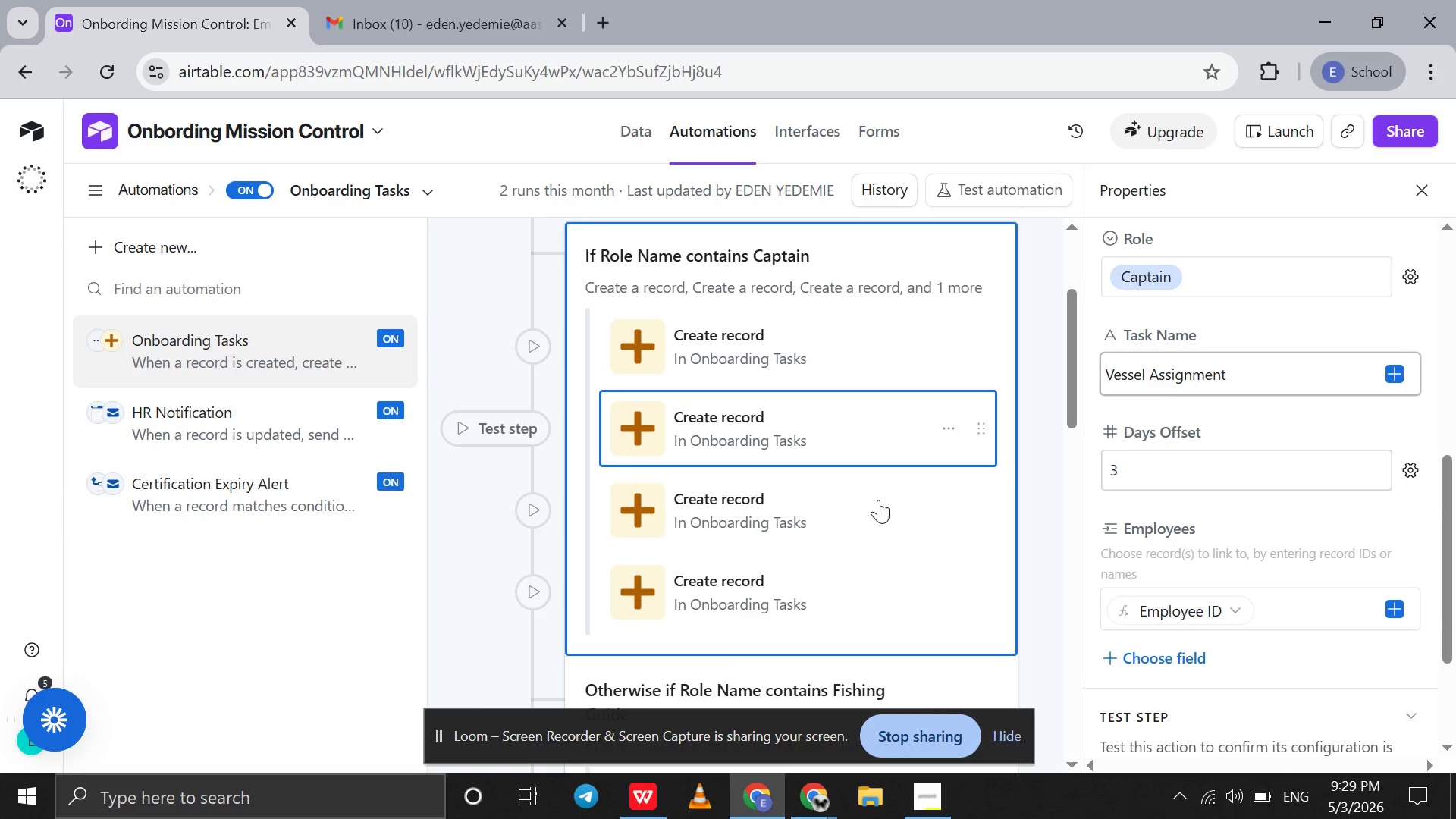 
left_click([877, 501])
 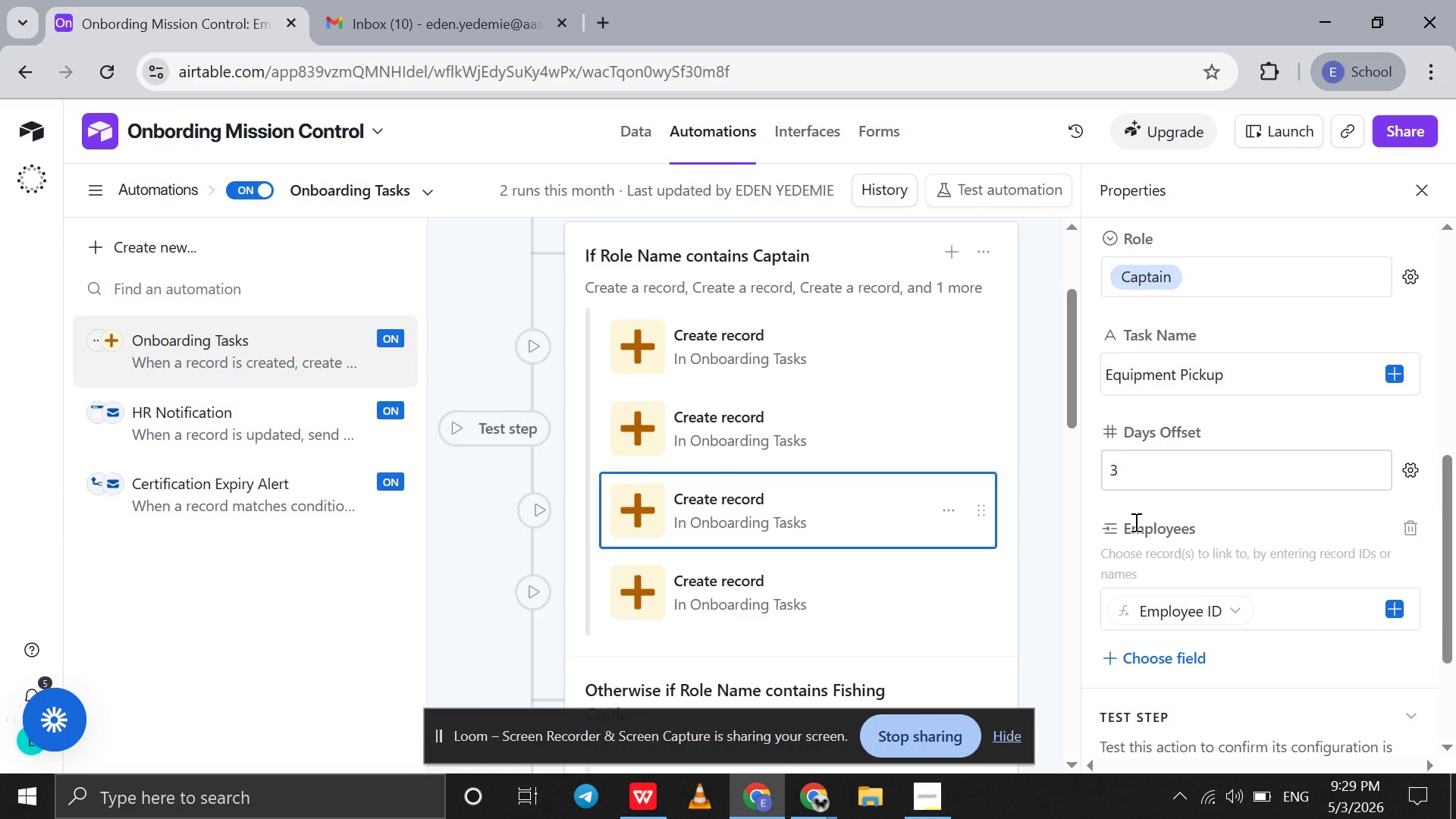 
scroll: coordinate [837, 616], scroll_direction: down, amount: 14.0
 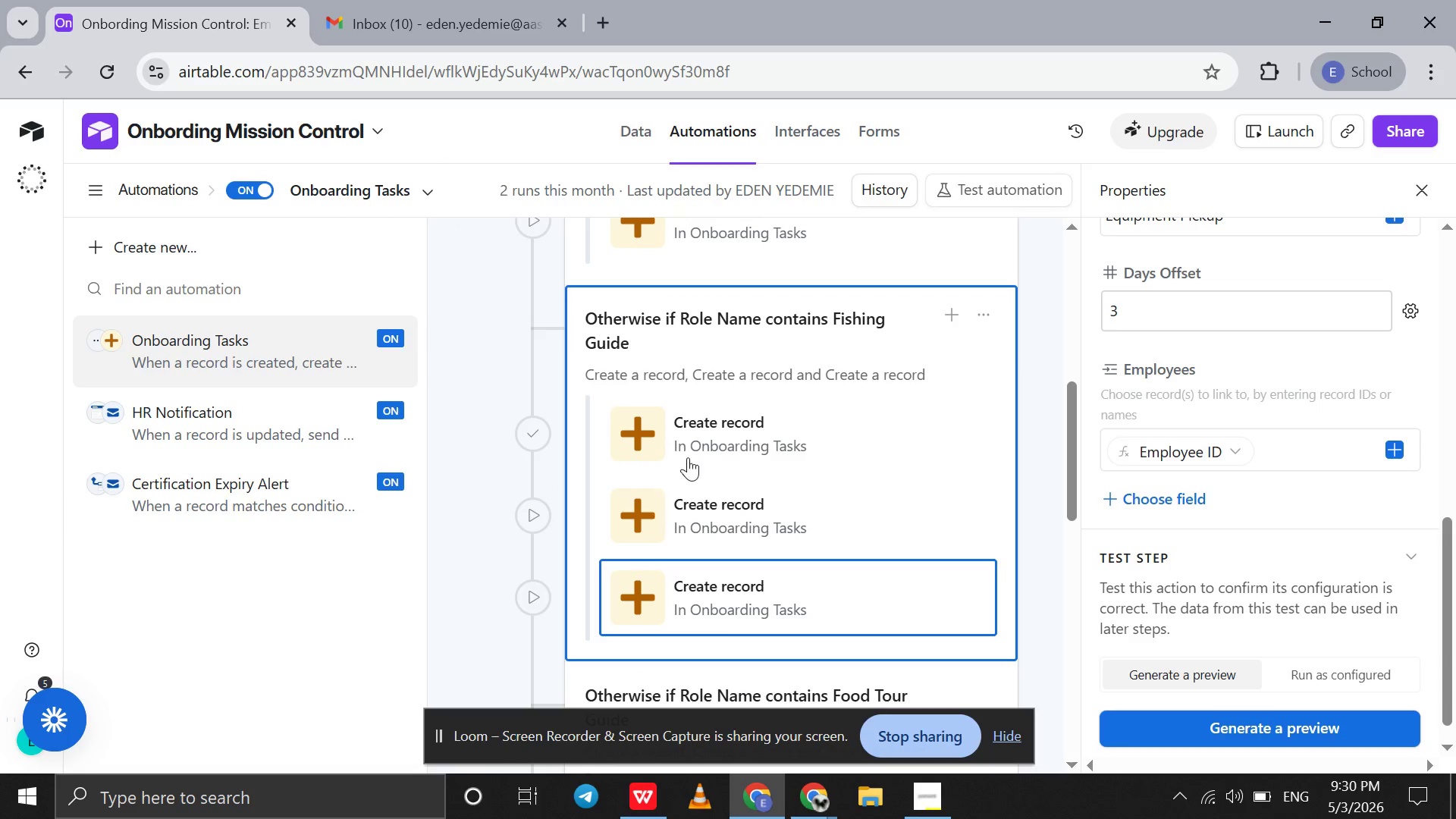 
left_click([717, 450])
 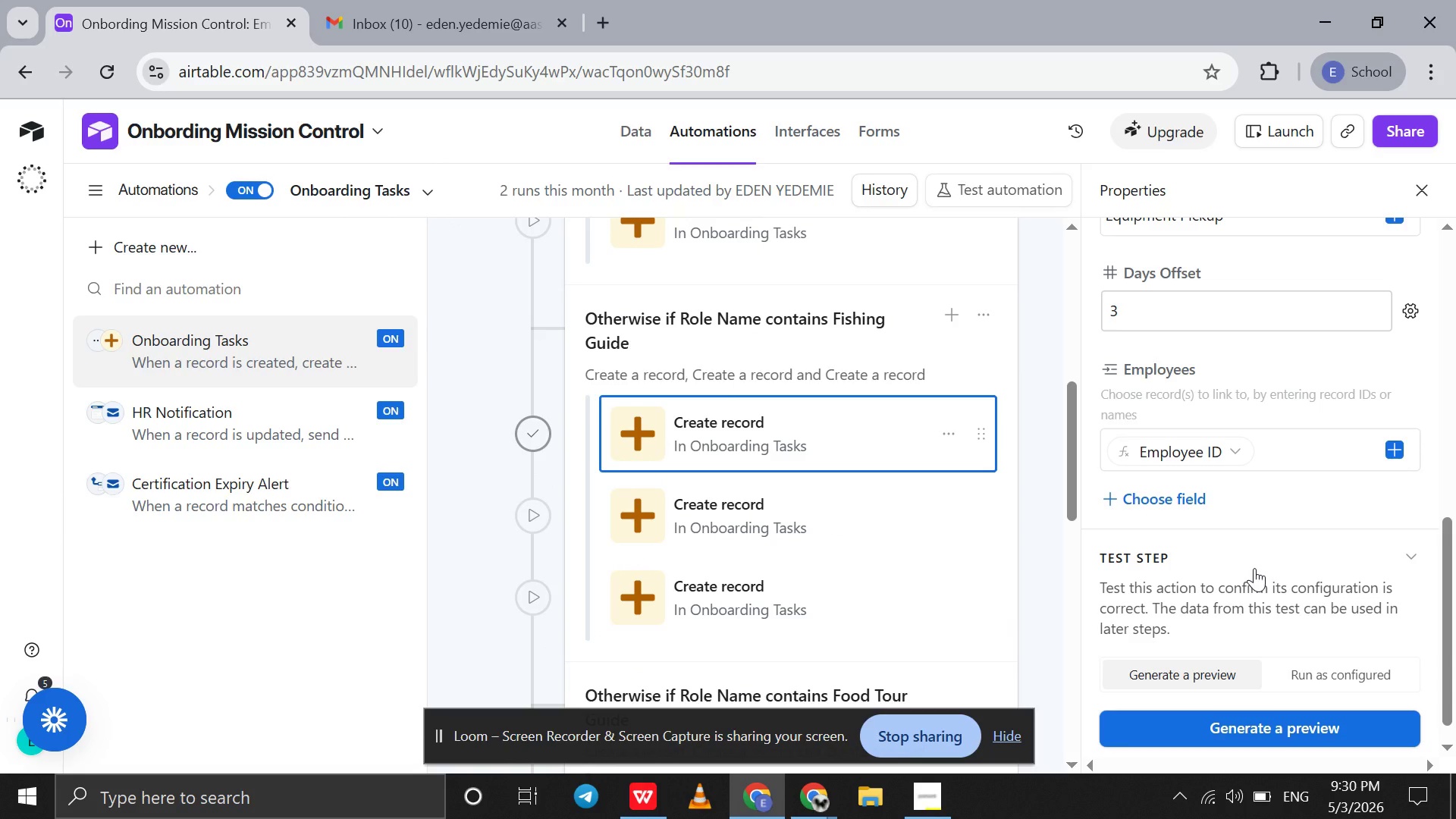 
scroll: coordinate [1254, 568], scroll_direction: down, amount: 6.0
 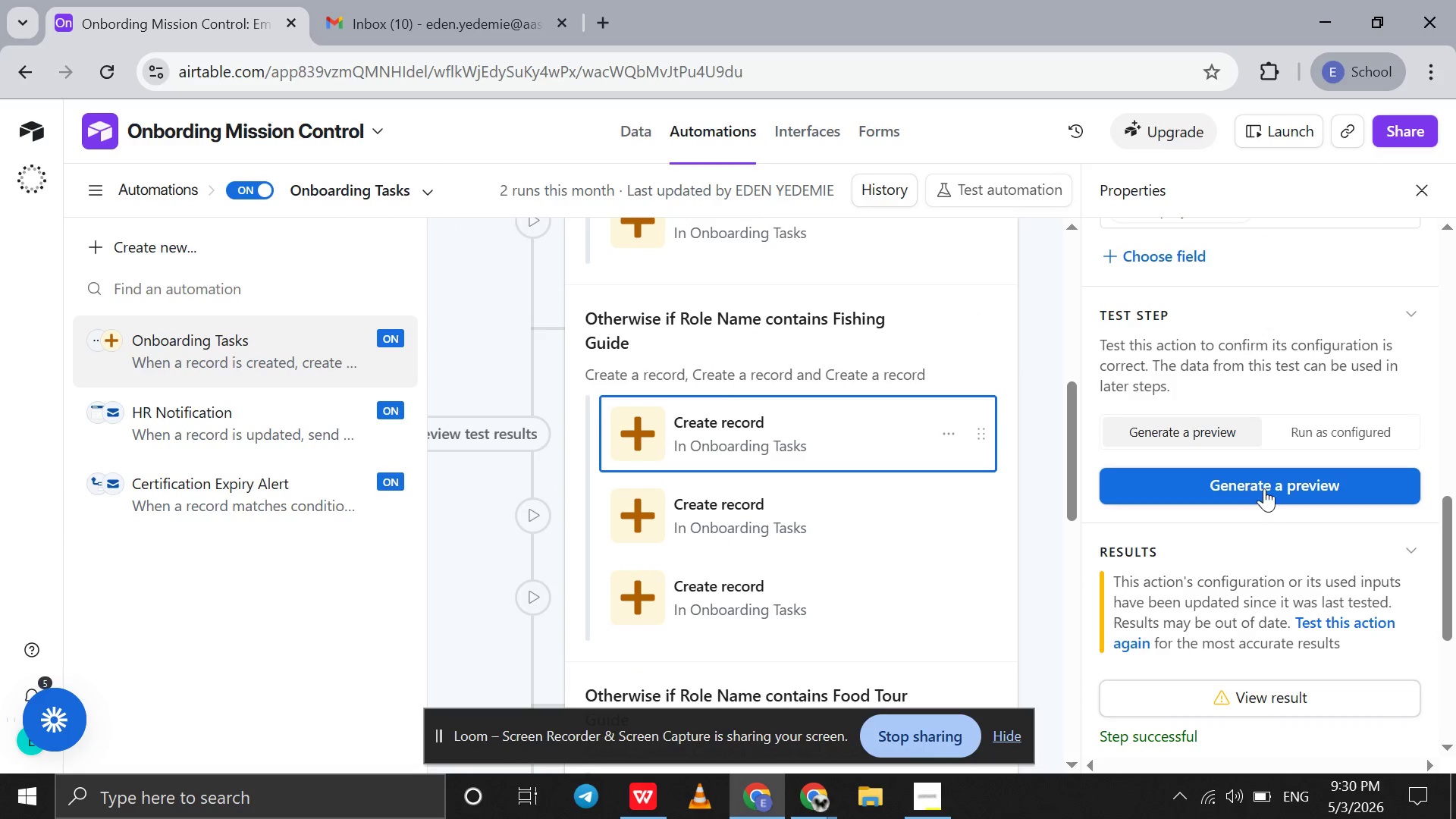 
left_click([1264, 488])
 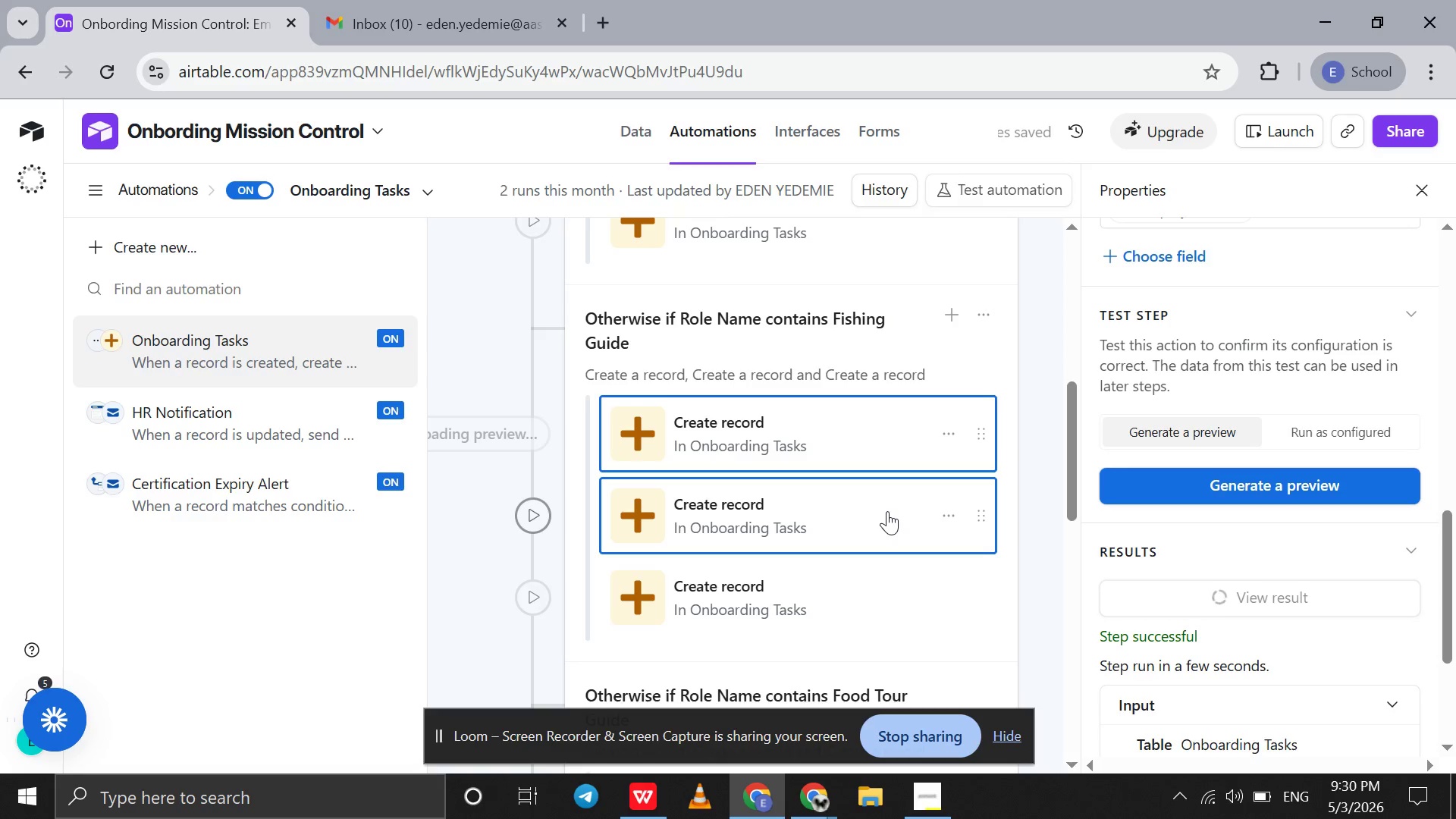 
scroll: coordinate [715, 378], scroll_direction: down, amount: 11.0
 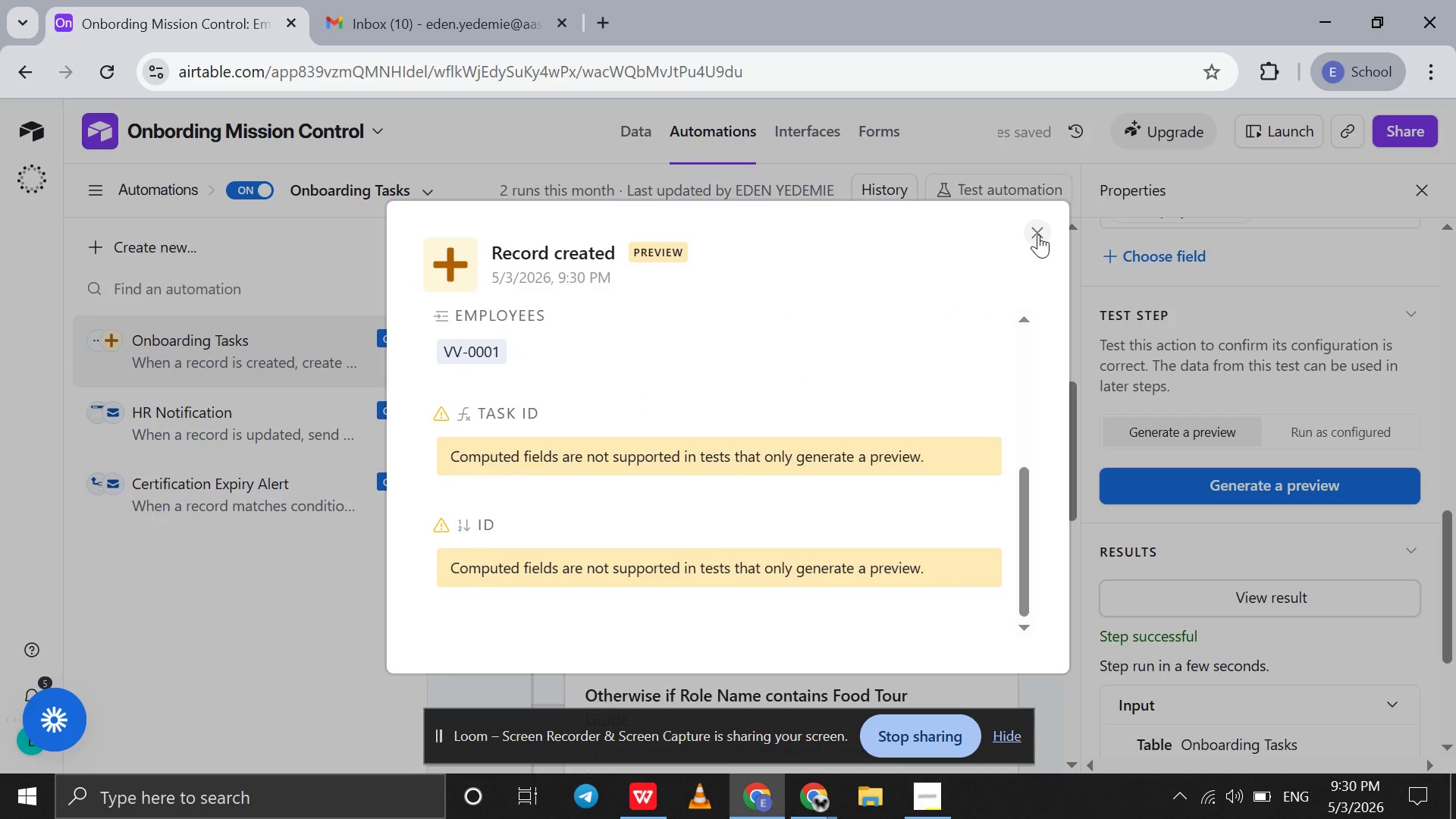 
left_click([1038, 234])
 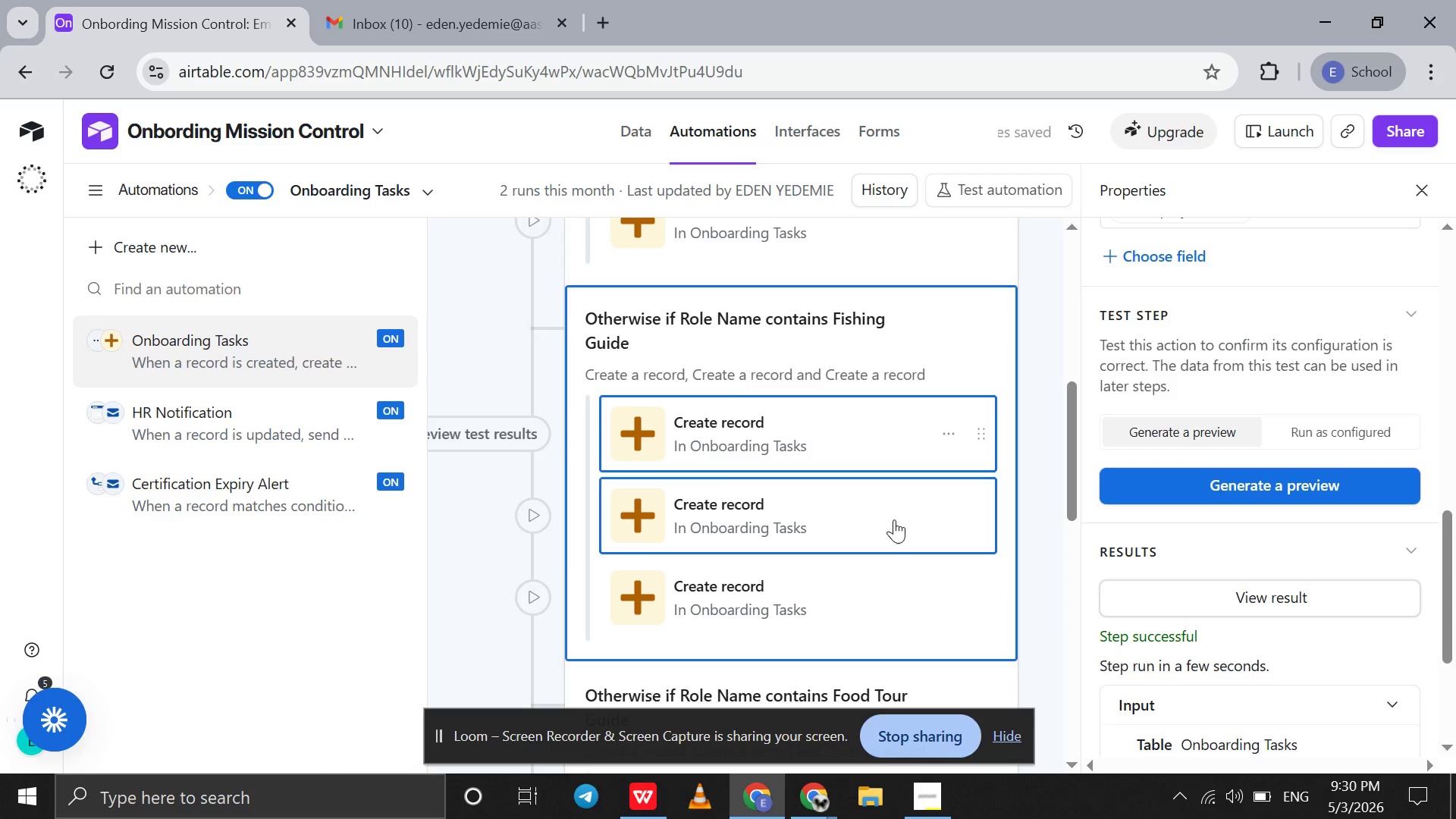 
scroll: coordinate [617, 430], scroll_direction: down, amount: 28.0
 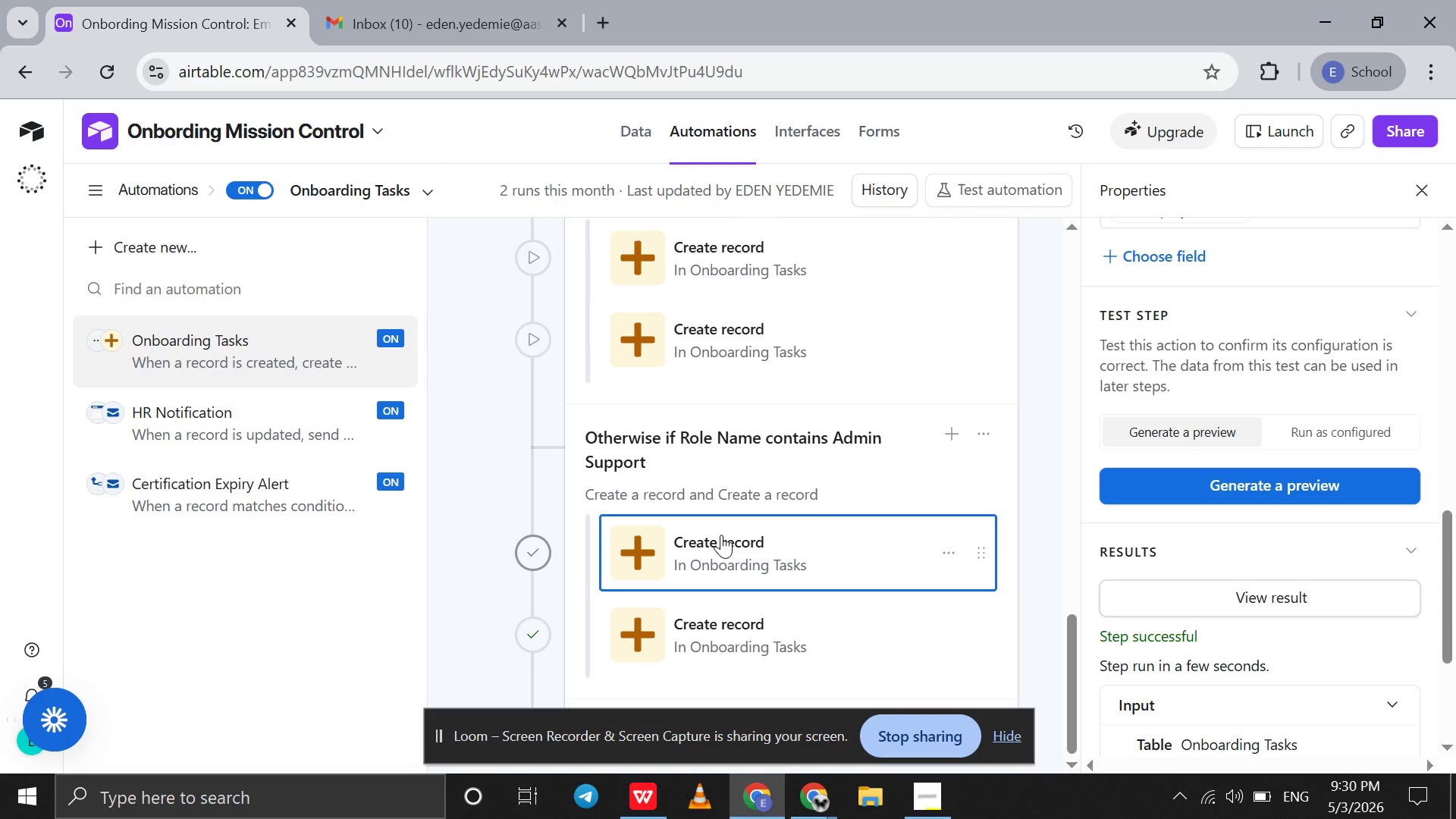 
left_click([721, 535])
 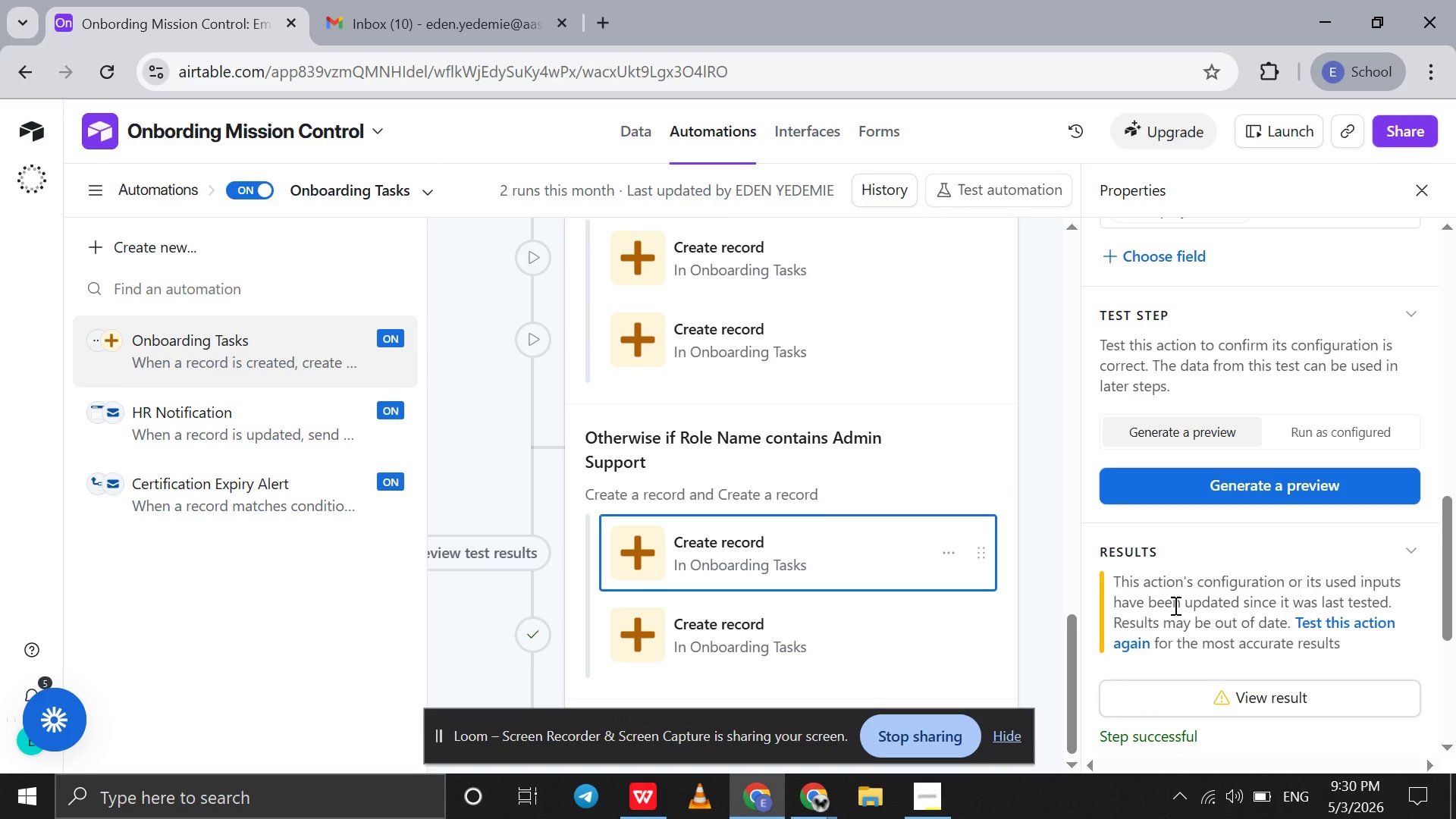 
wait(5.41)
 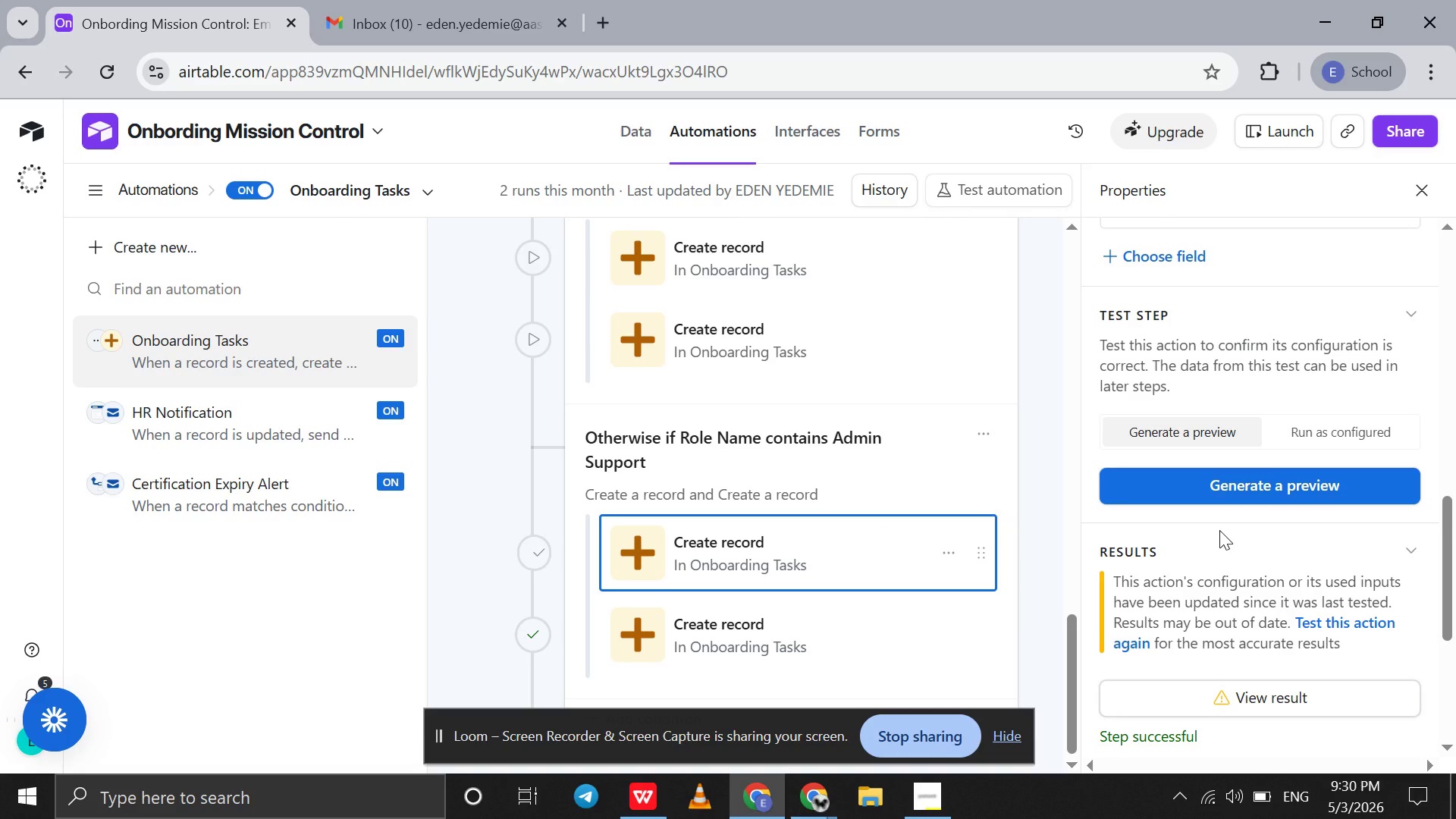 
left_click([833, 570])
 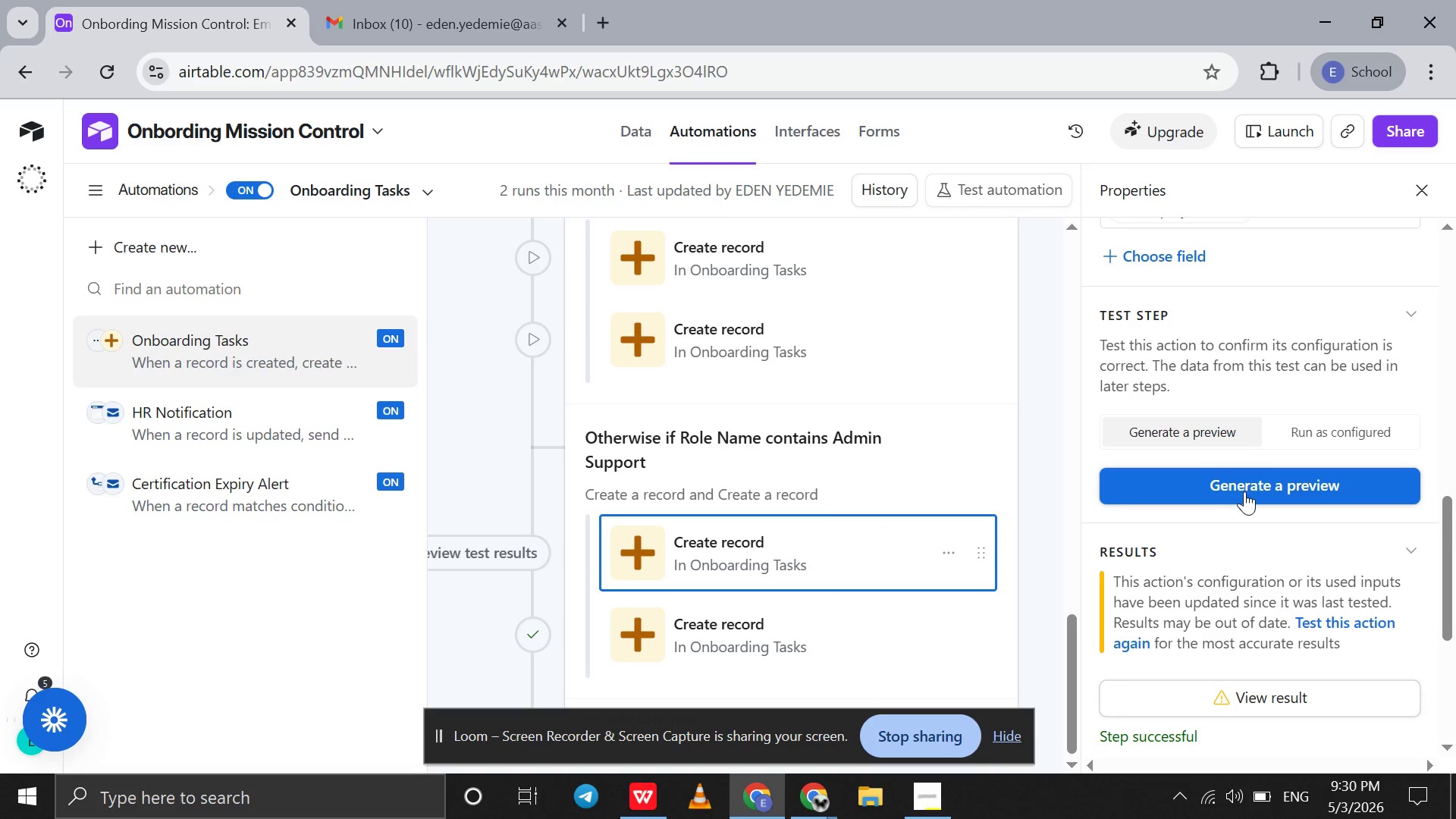 
double_click([1244, 491])
 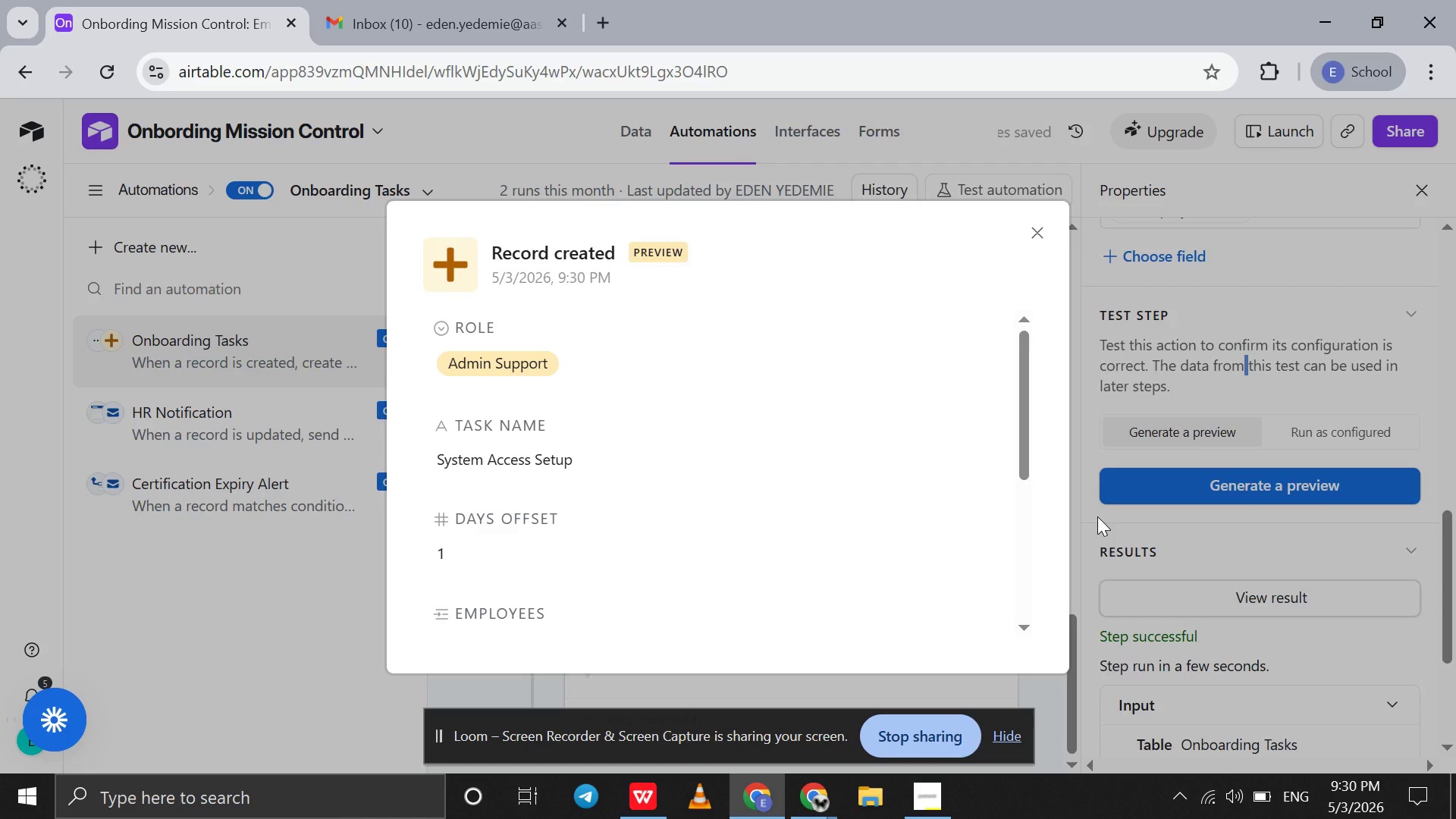 
scroll: coordinate [852, 445], scroll_direction: down, amount: 10.0
 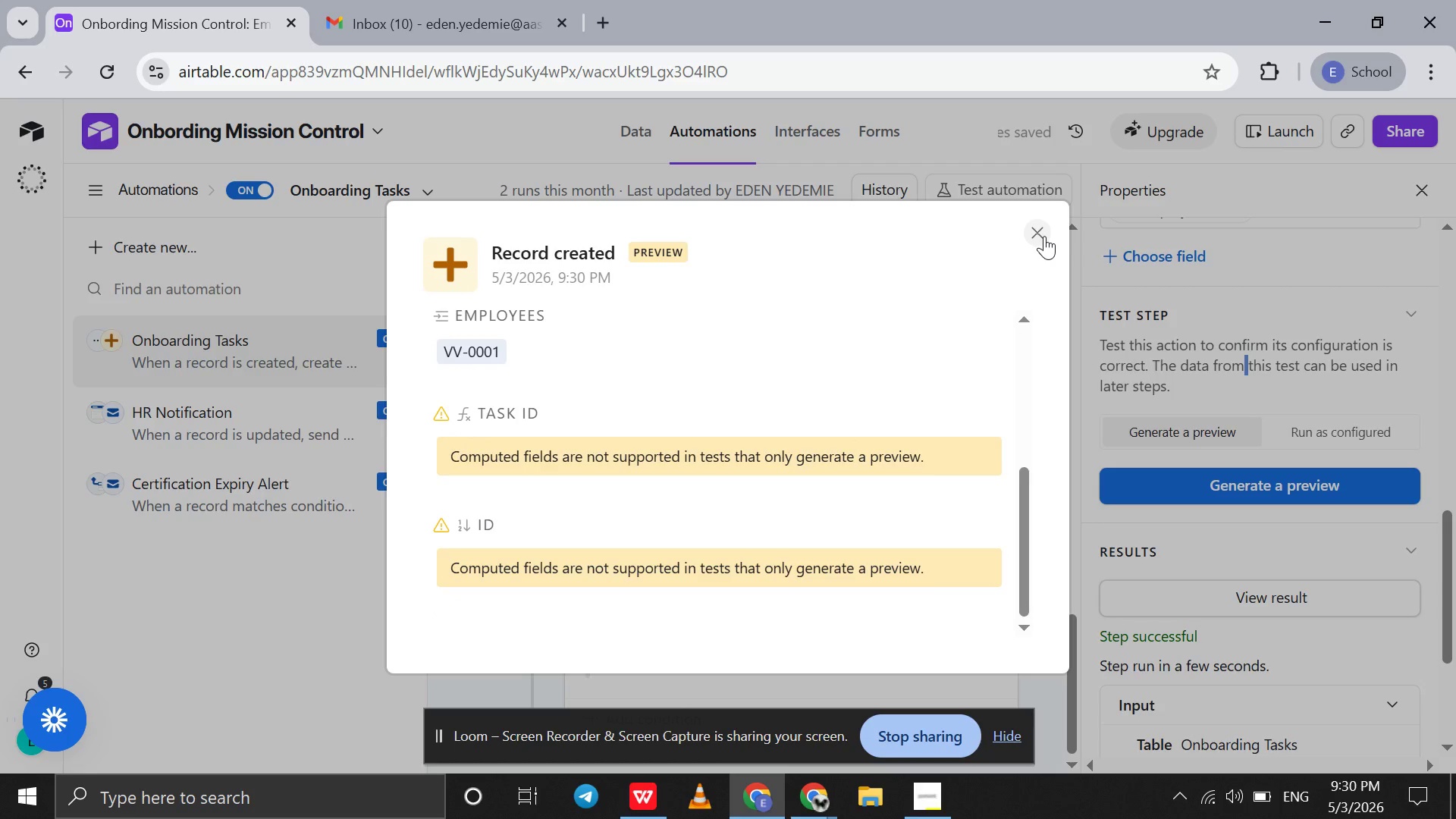 
left_click([1044, 236])
 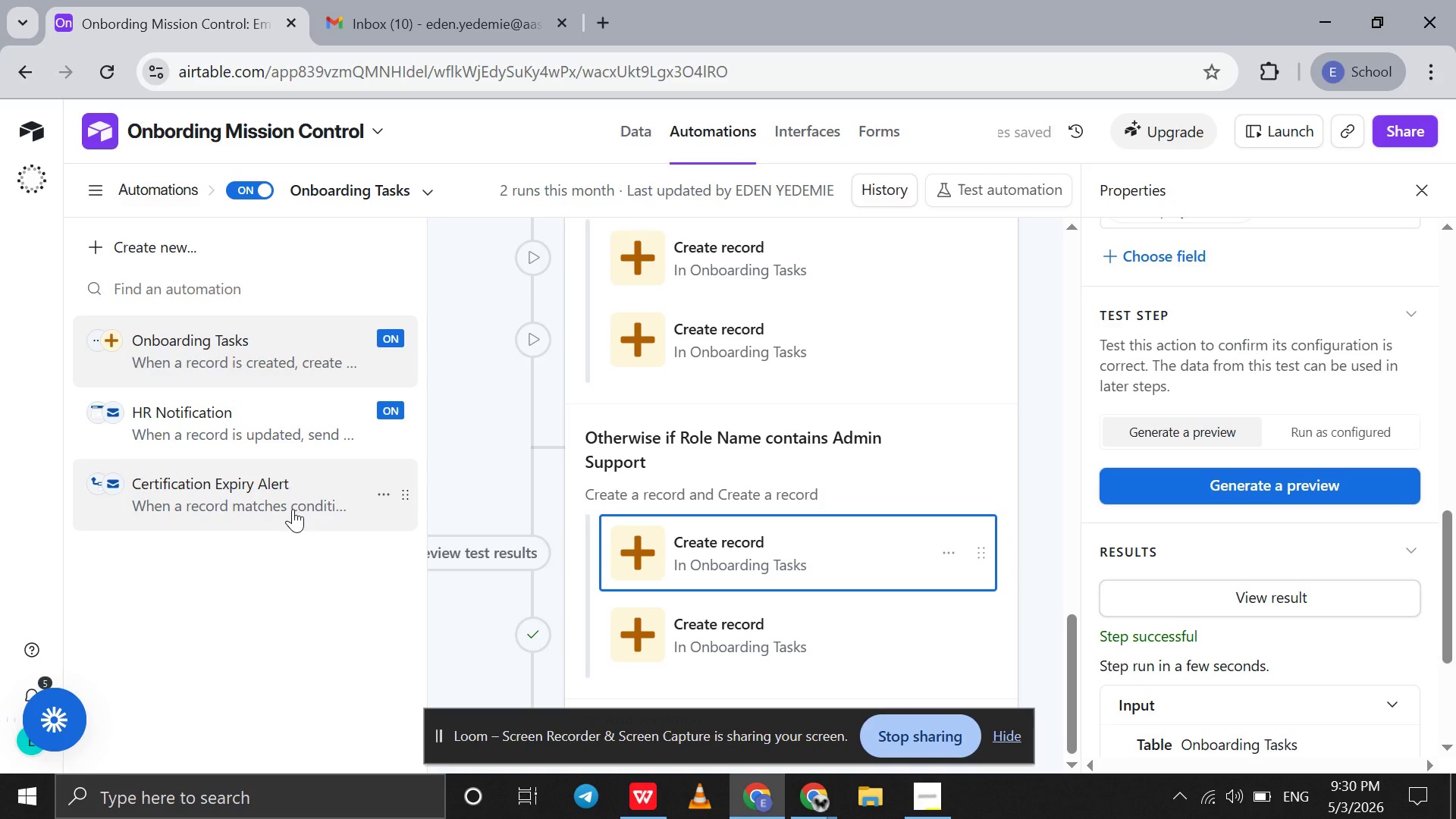 
left_click([293, 509])
 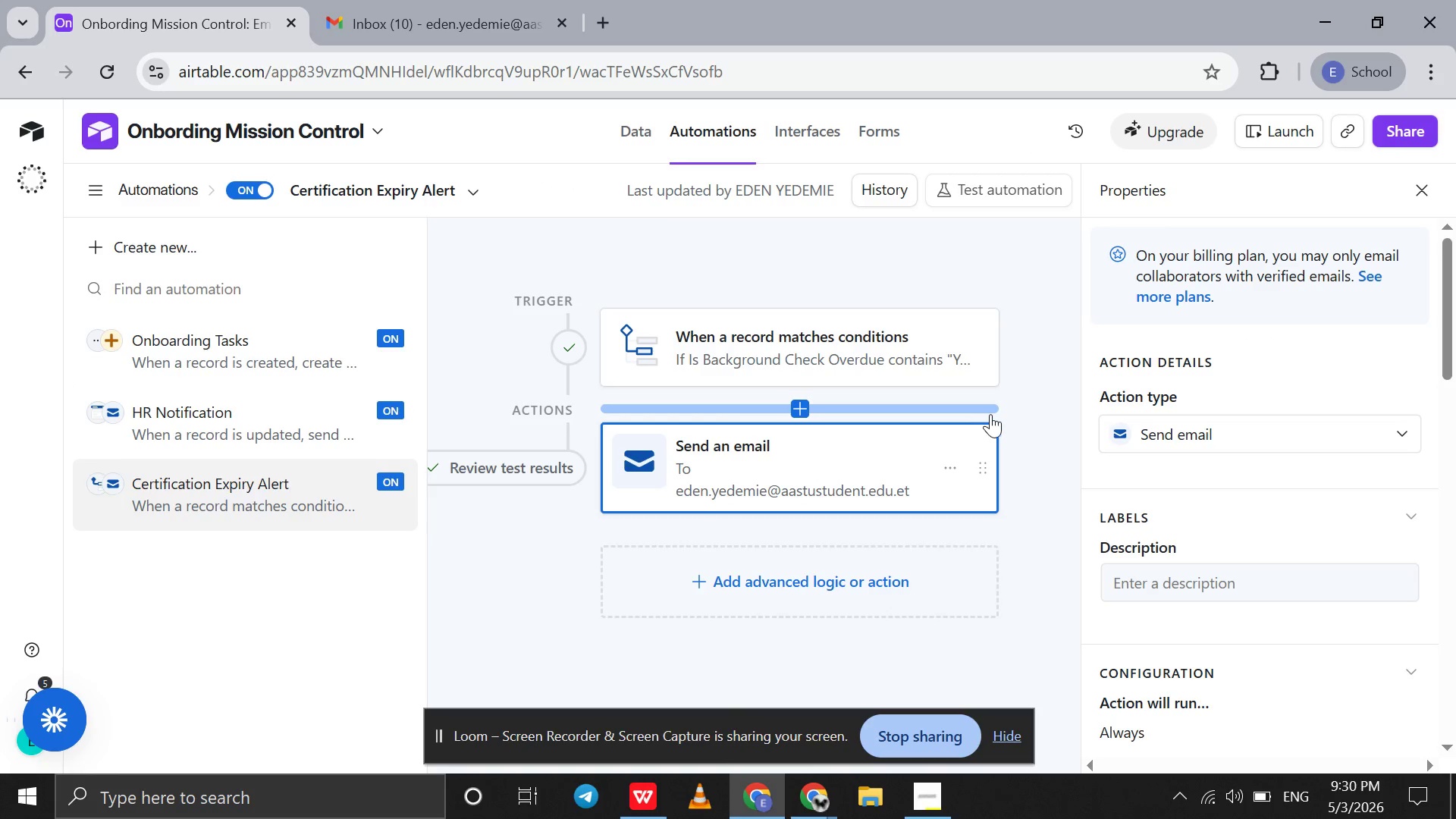 
left_click([746, 343])
 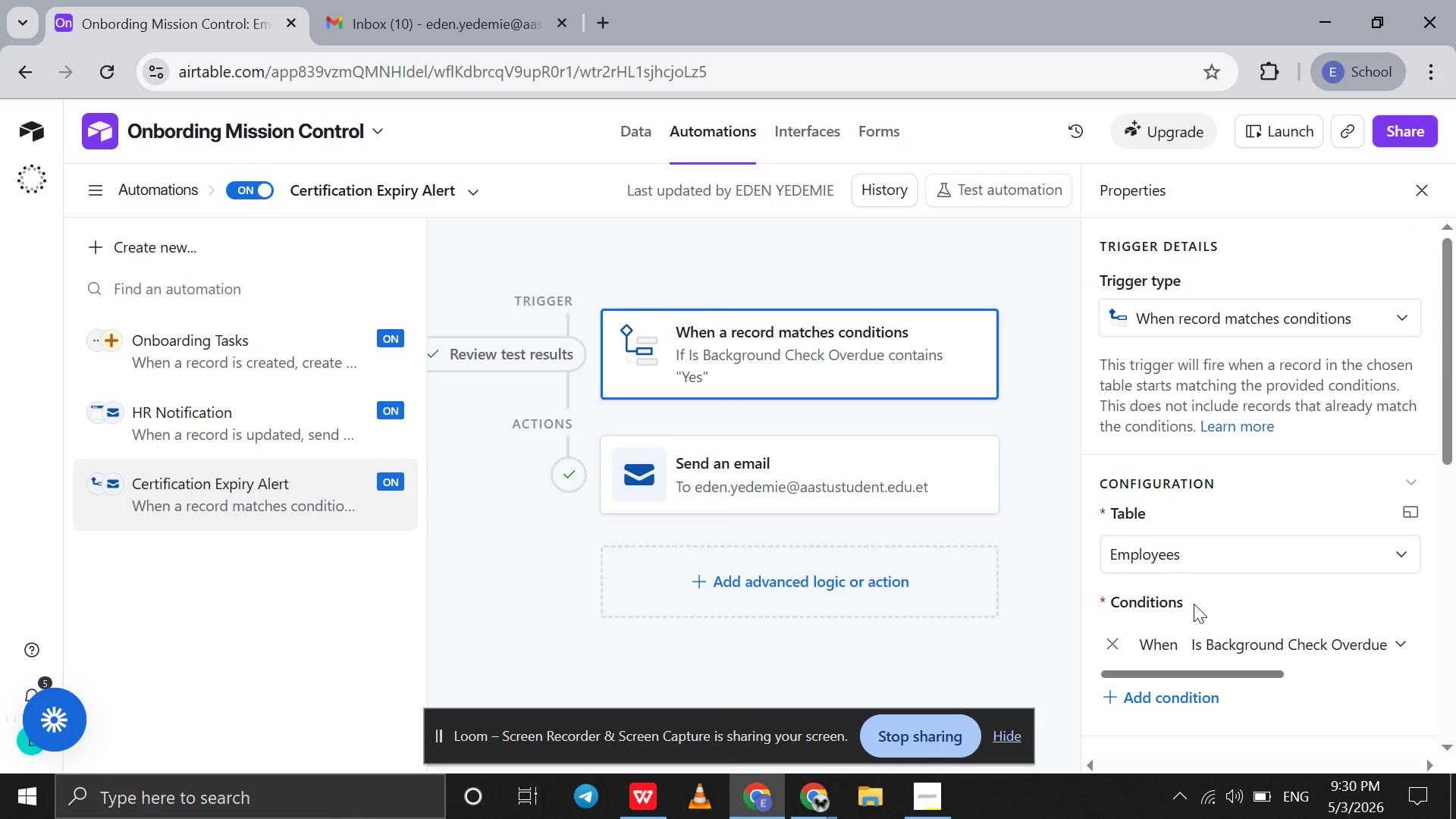 
scroll: coordinate [1281, 497], scroll_direction: down, amount: 7.0
 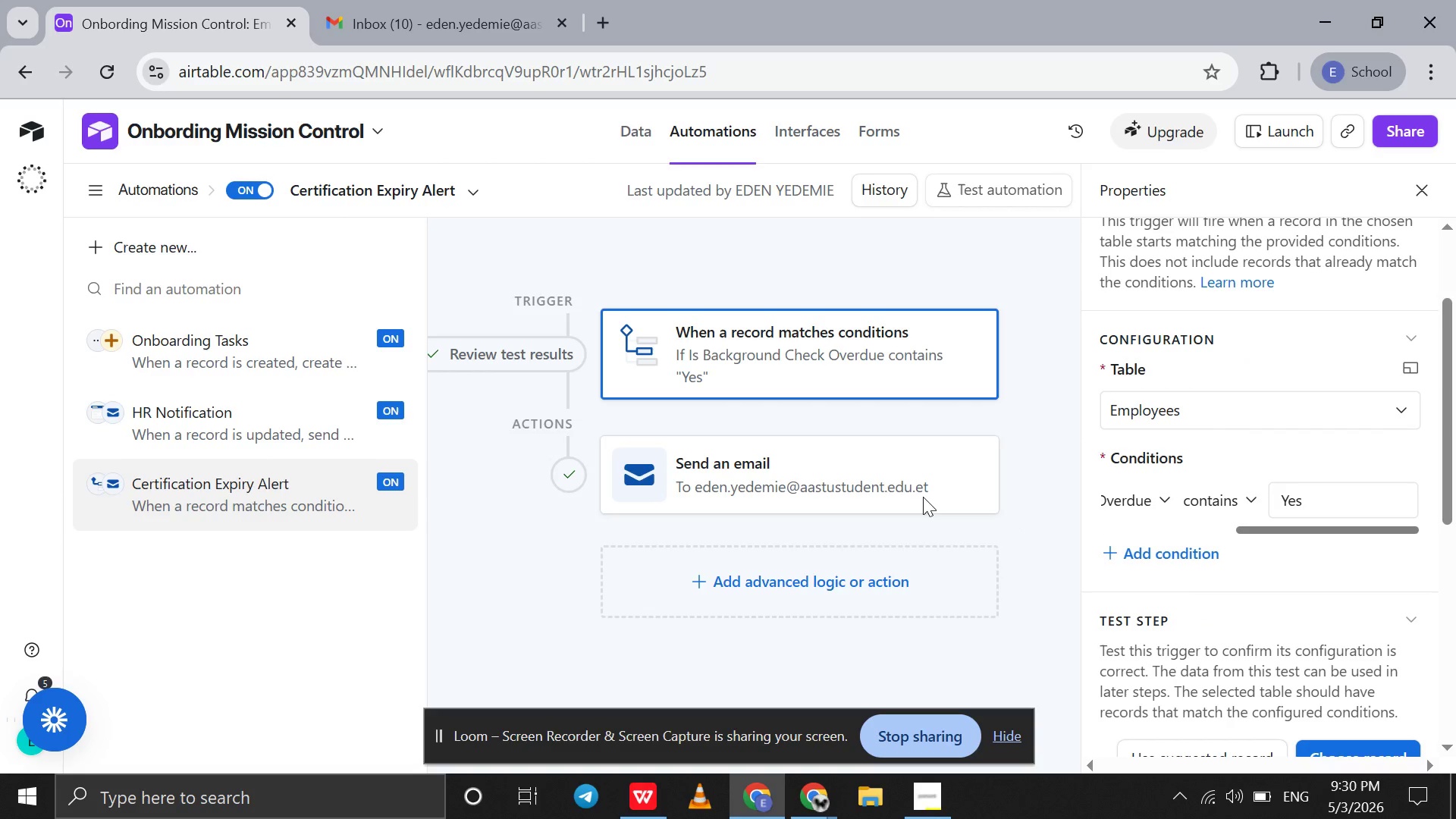 
left_click([864, 485])
 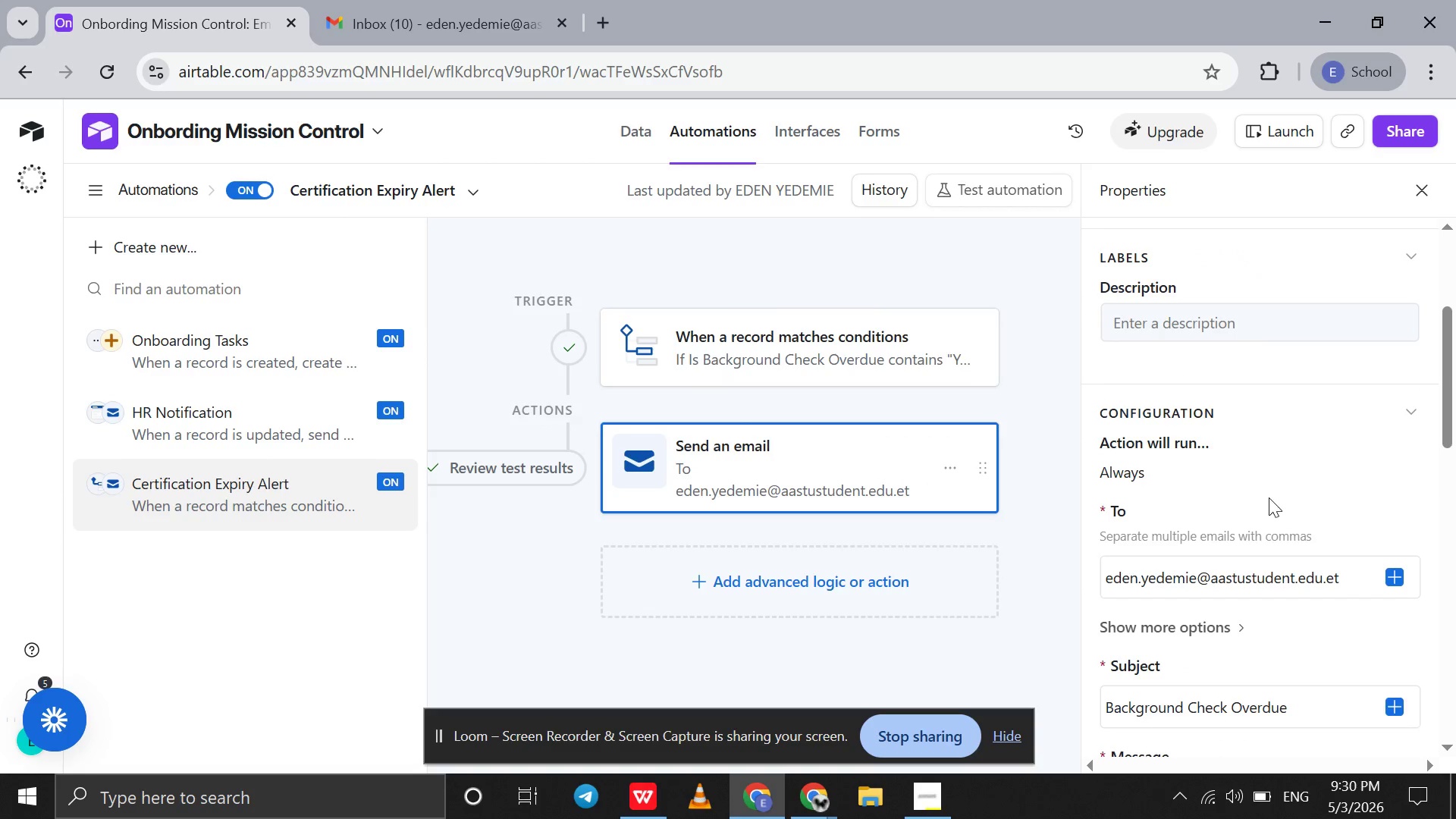 
scroll: coordinate [1269, 497], scroll_direction: down, amount: 18.0
 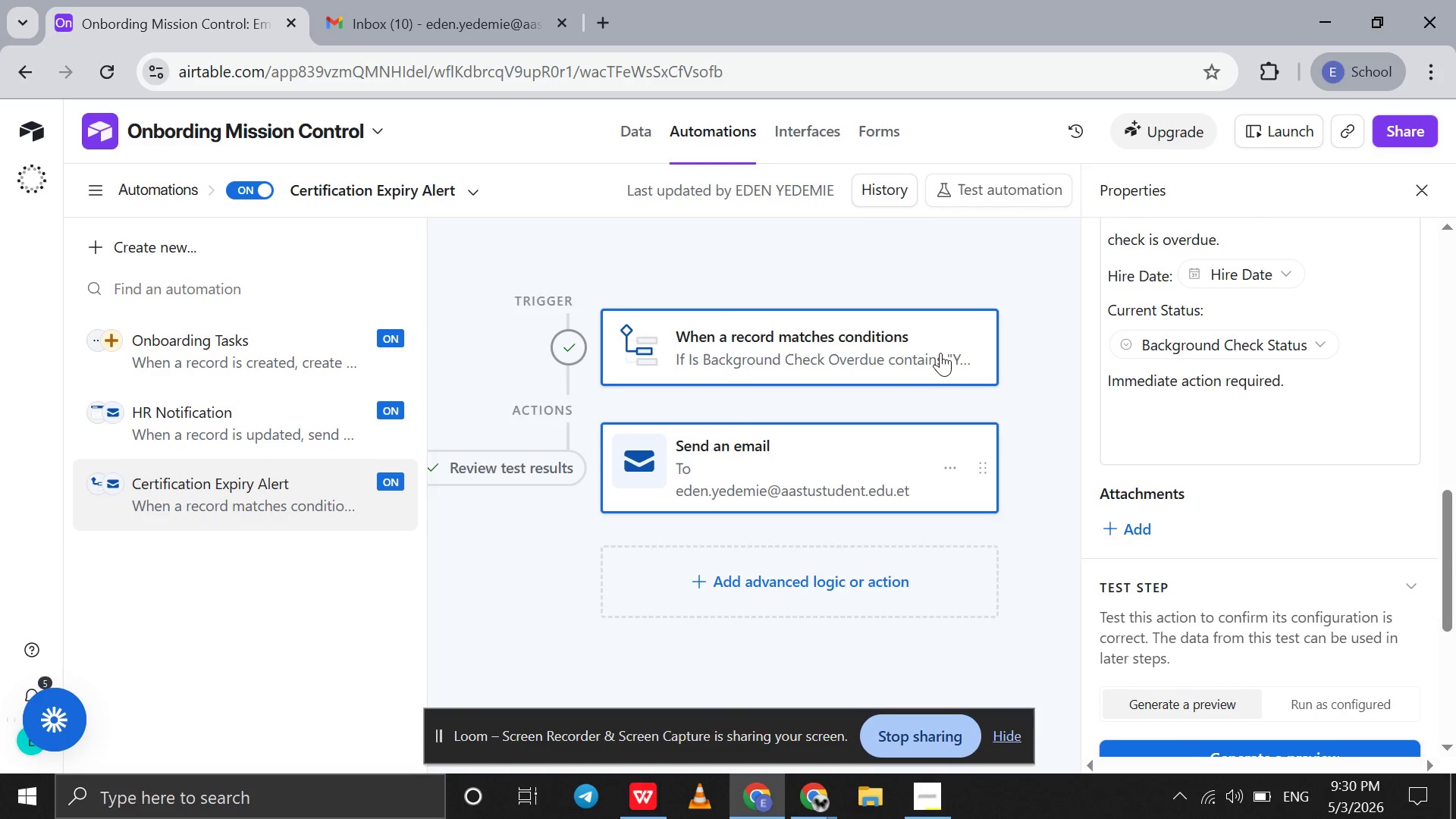 
left_click([940, 353])
 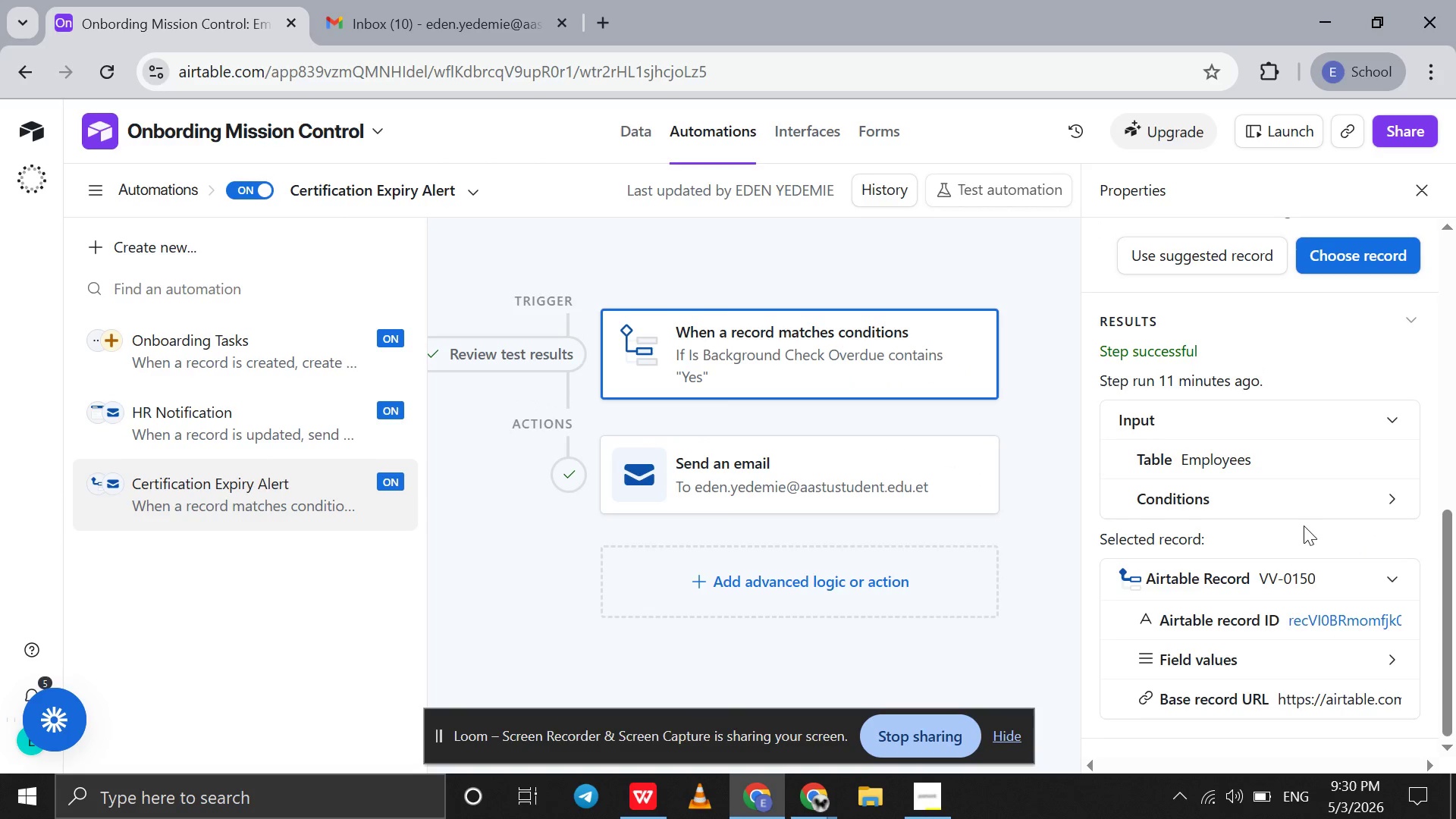 
scroll: coordinate [1304, 526], scroll_direction: up, amount: 2.0
 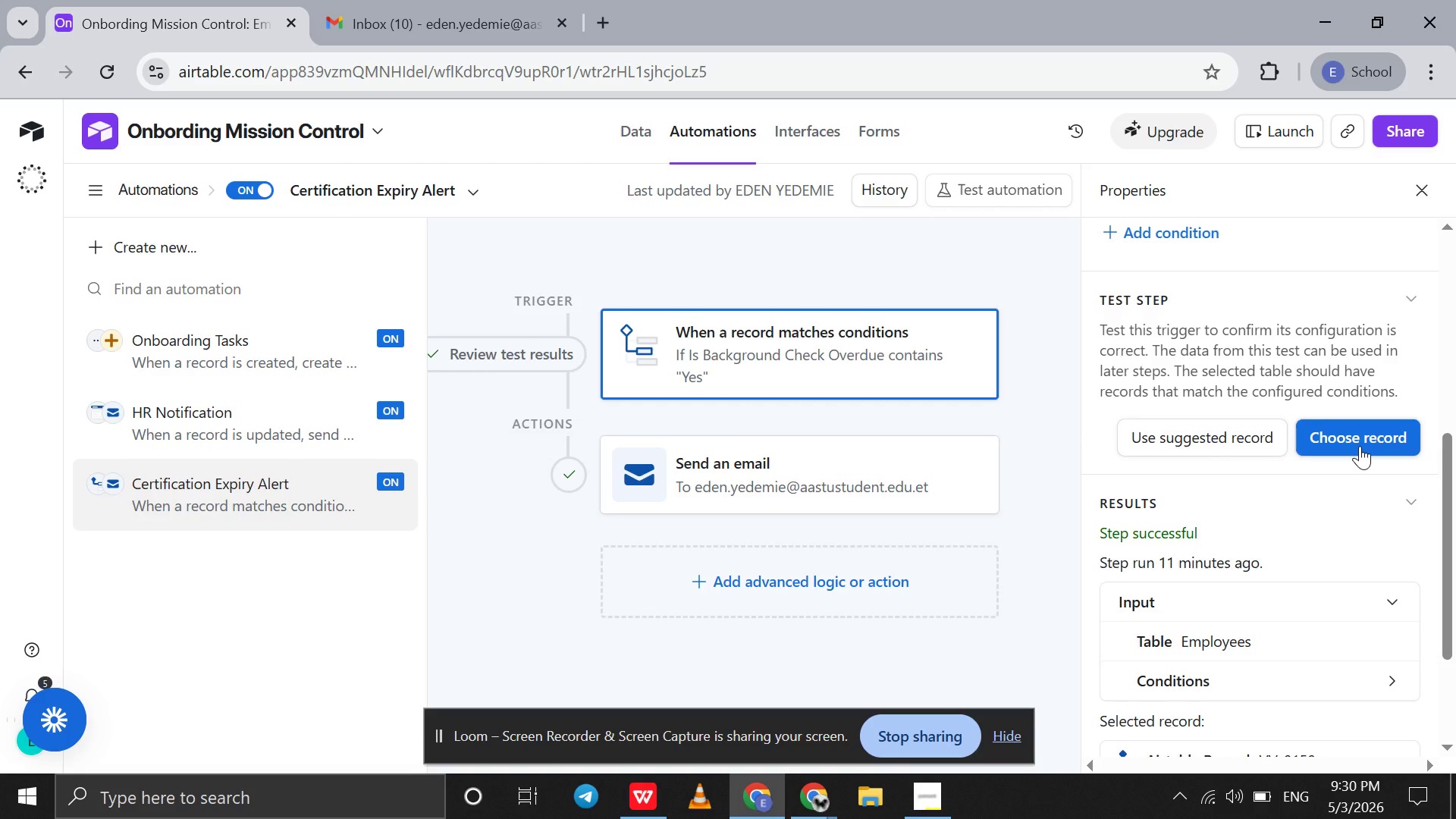 
left_click([1360, 446])
 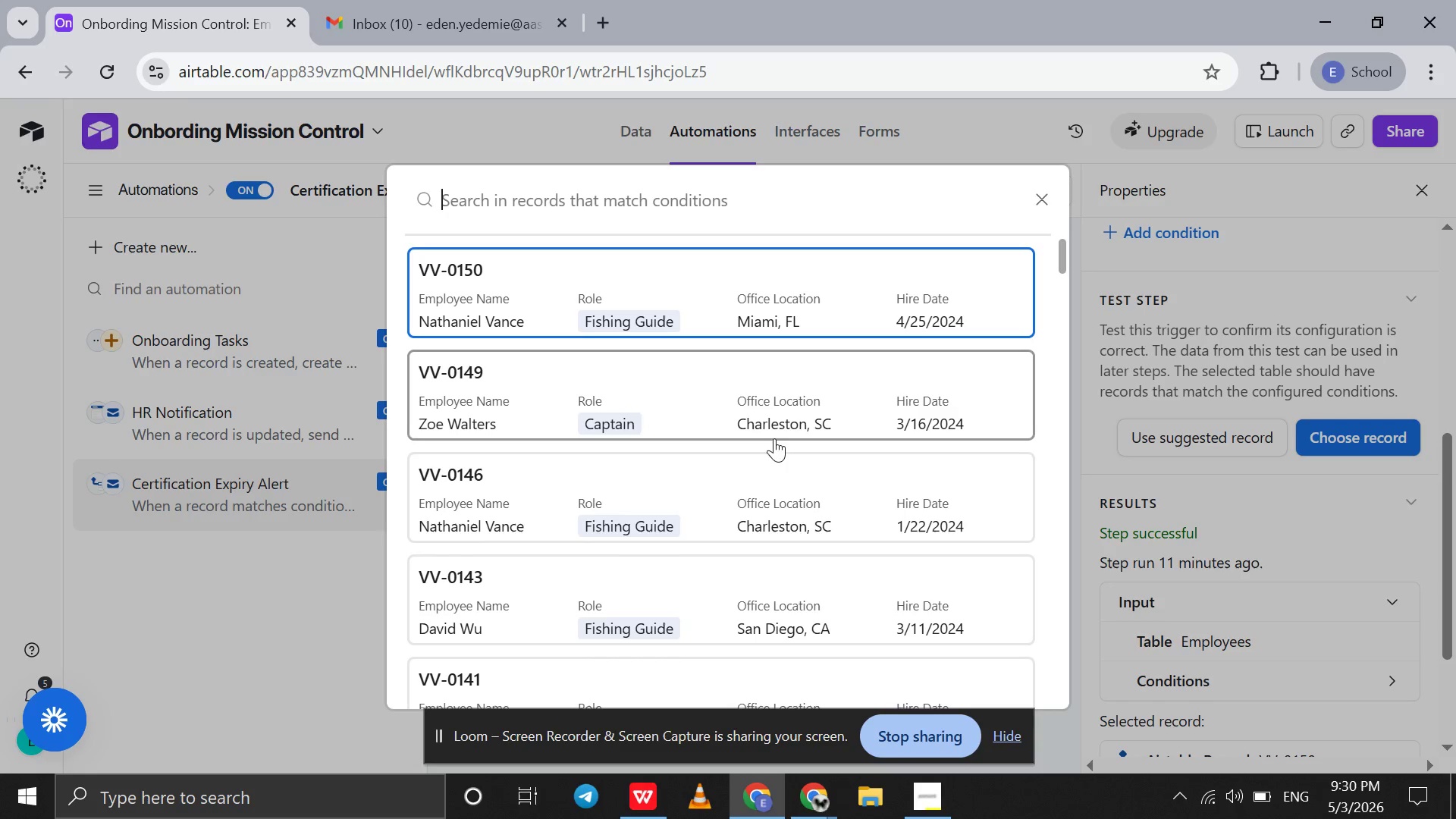 
left_click([799, 412])
 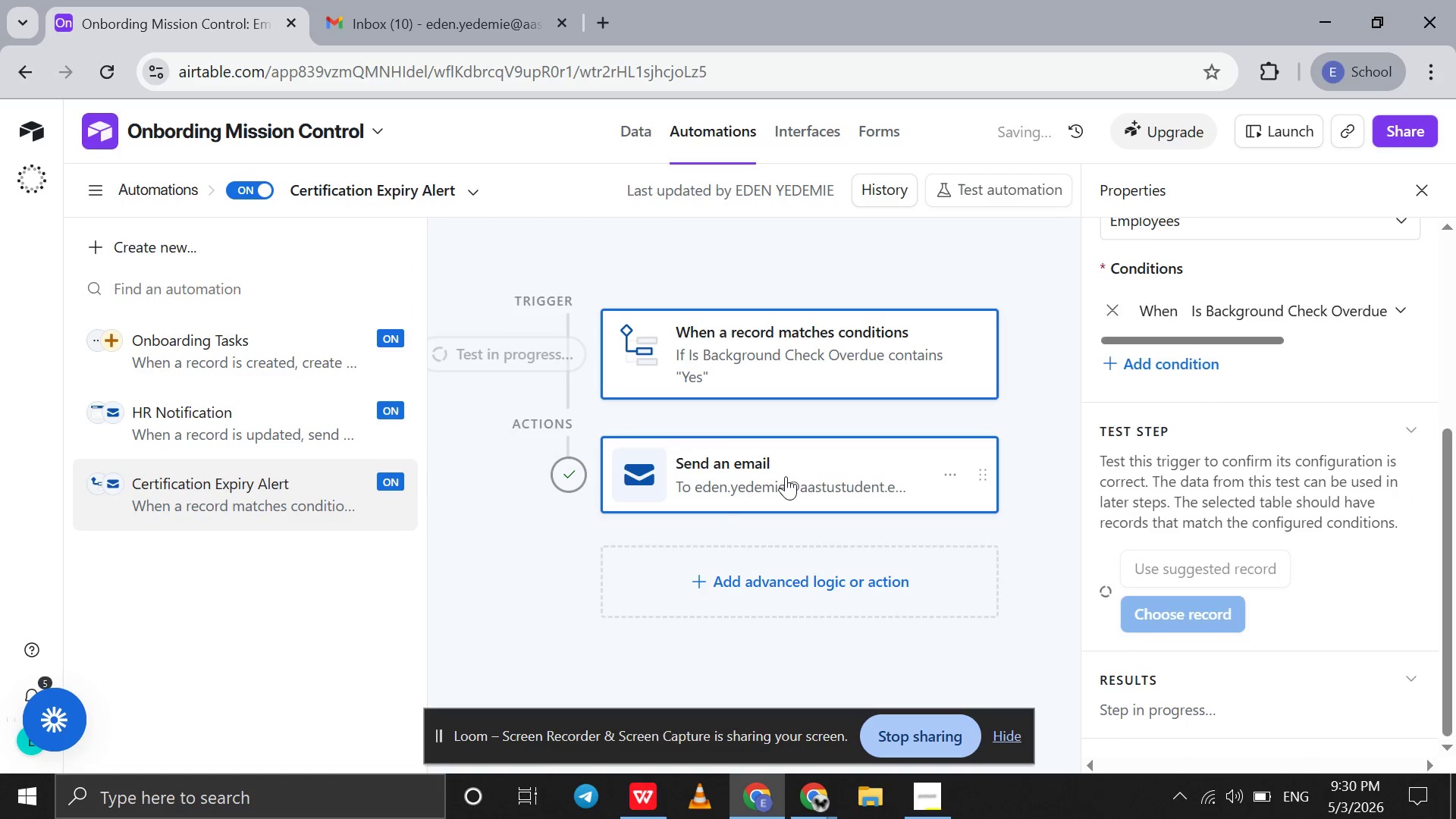 
left_click([786, 476])
 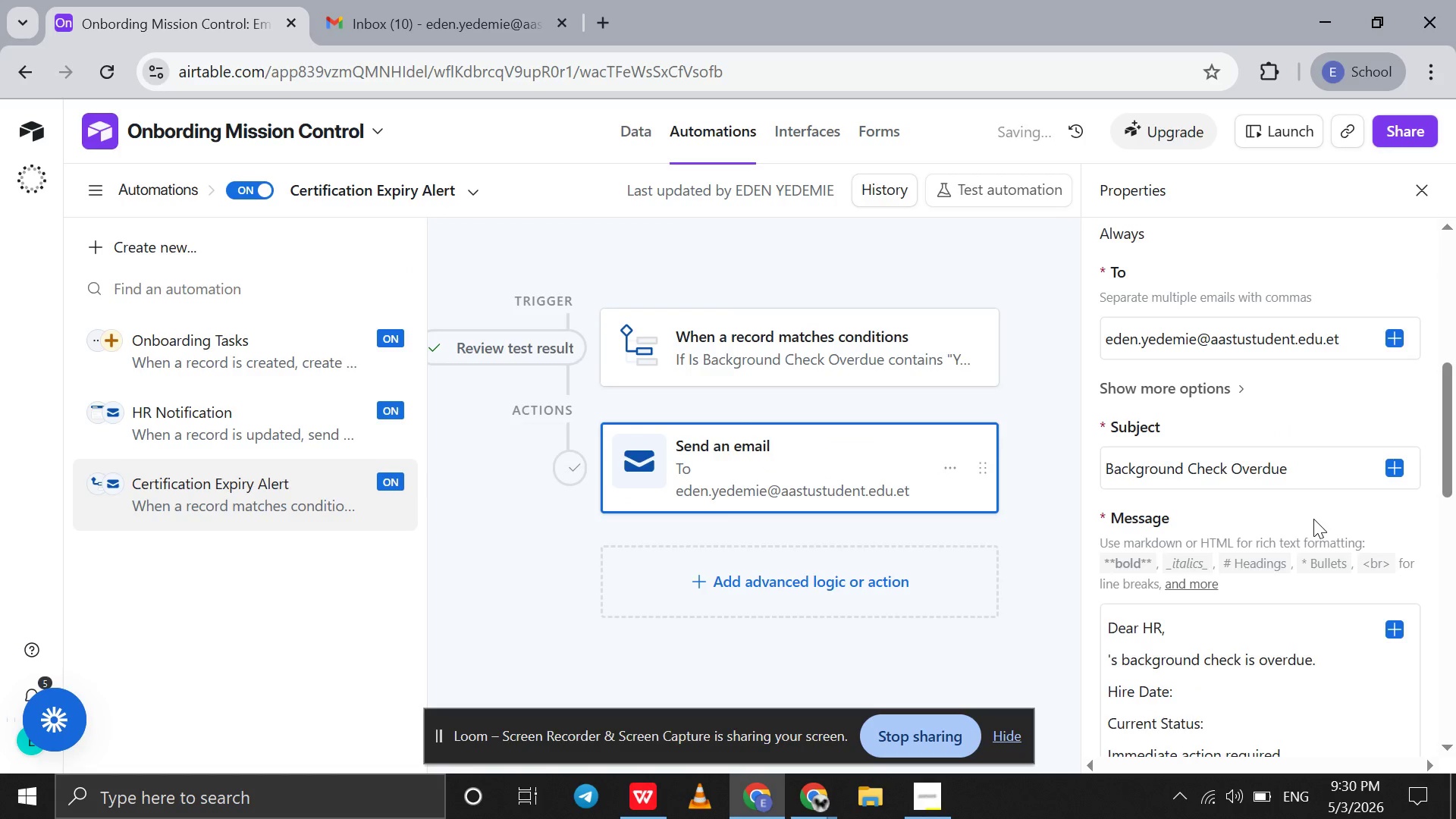 
scroll: coordinate [1313, 519], scroll_direction: down, amount: 13.0
 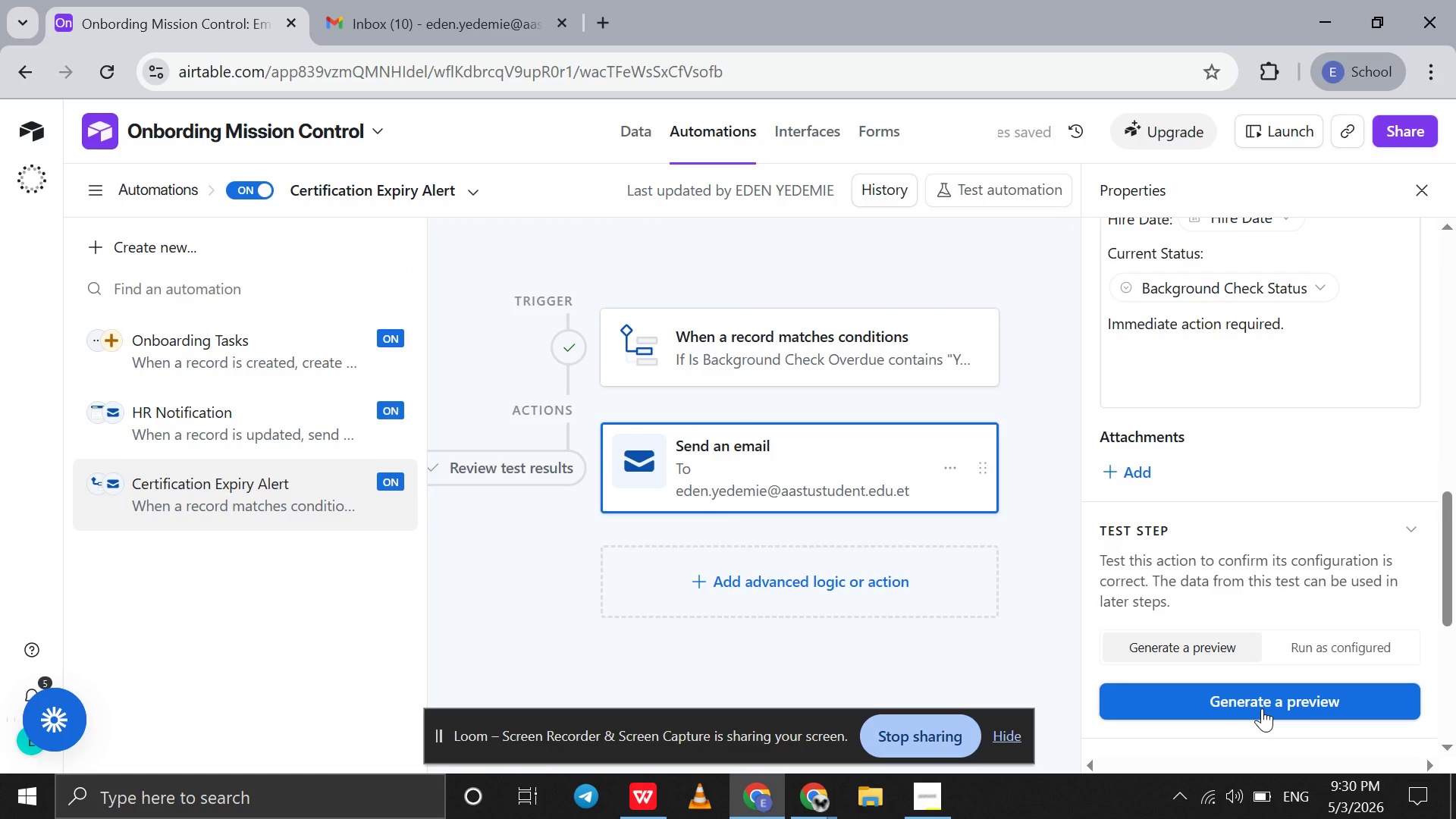 
left_click([1262, 708])
 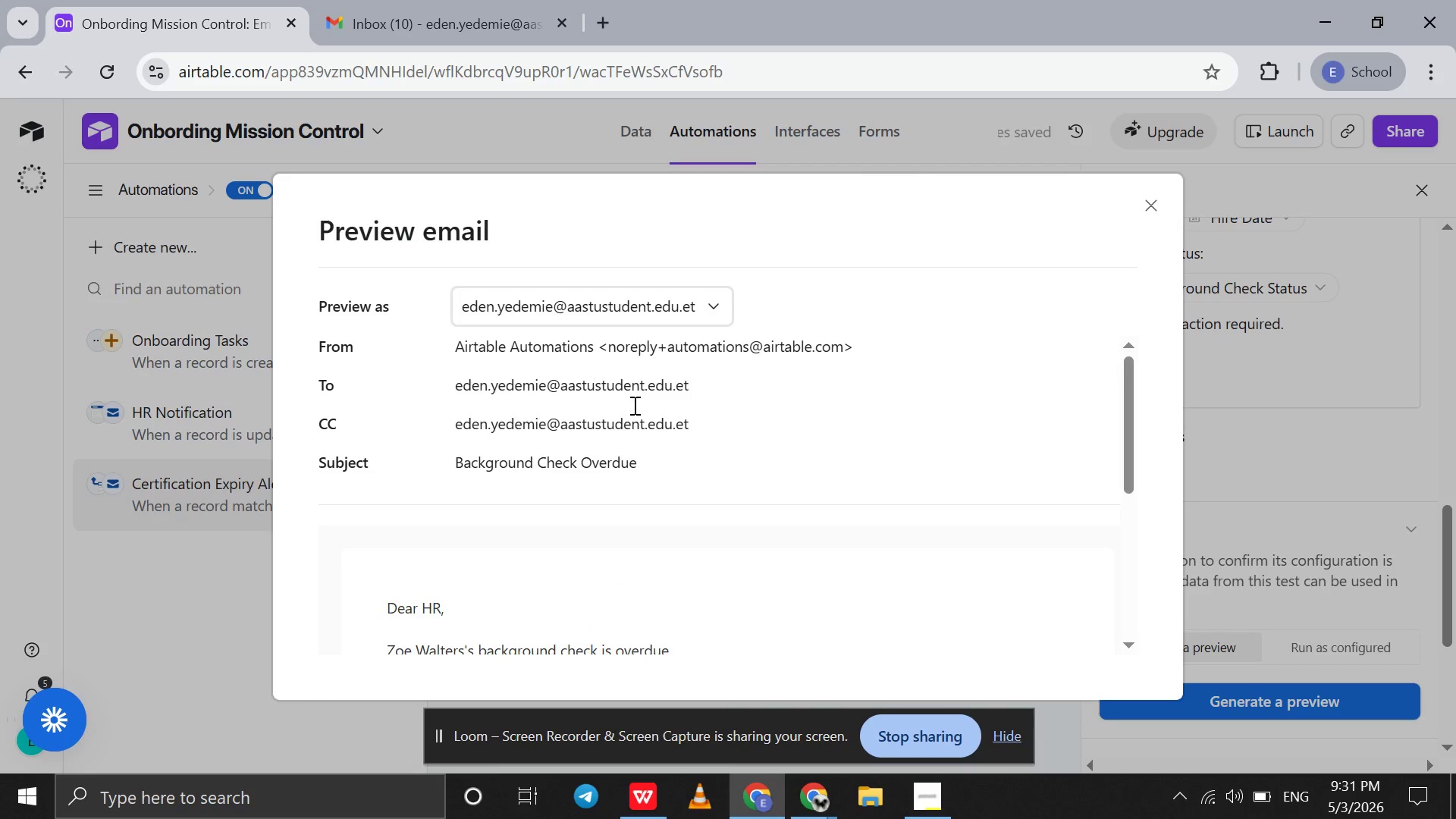 
scroll: coordinate [900, 613], scroll_direction: down, amount: 6.0
 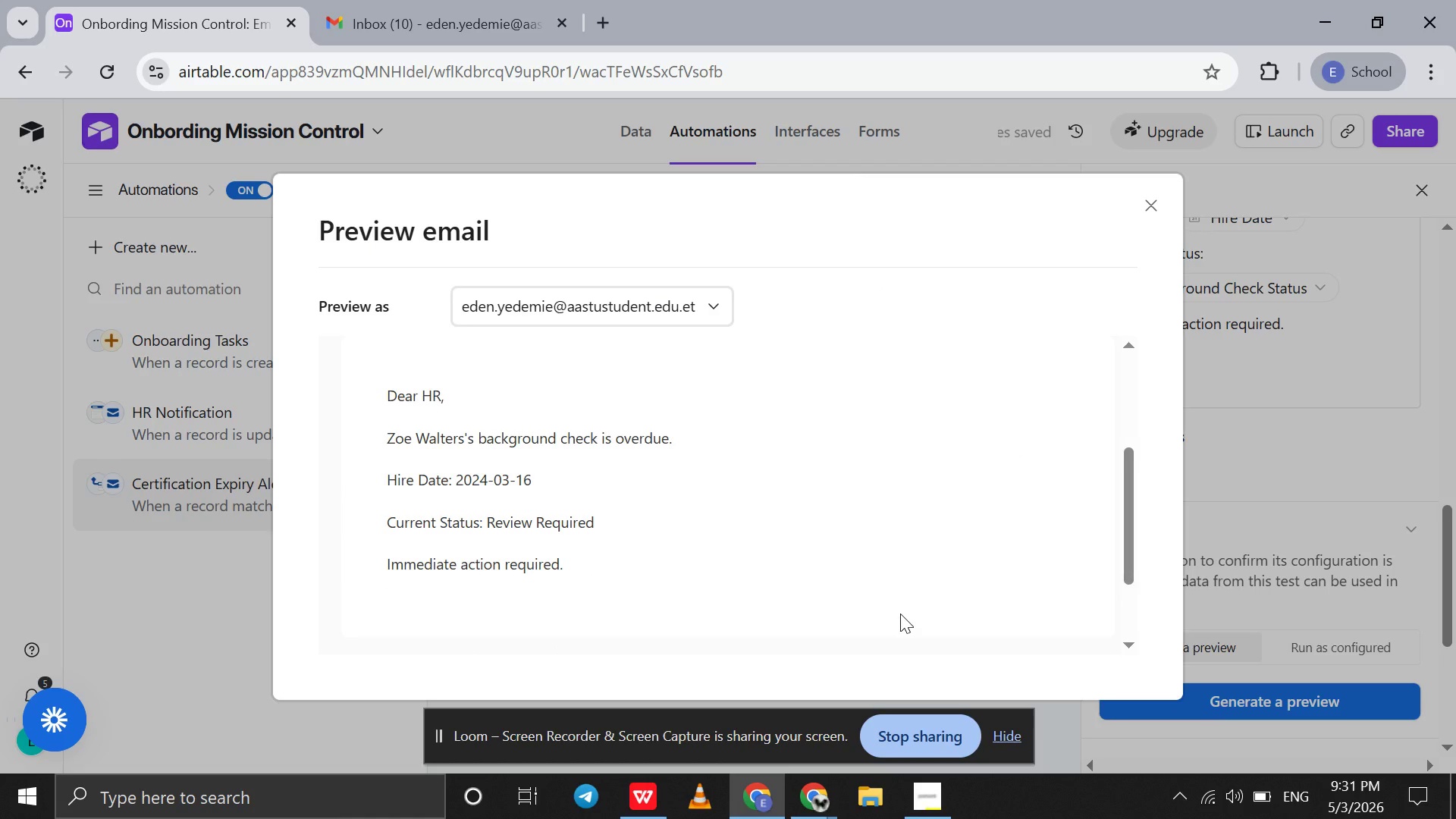 
scroll: coordinate [900, 613], scroll_direction: up, amount: 2.0
 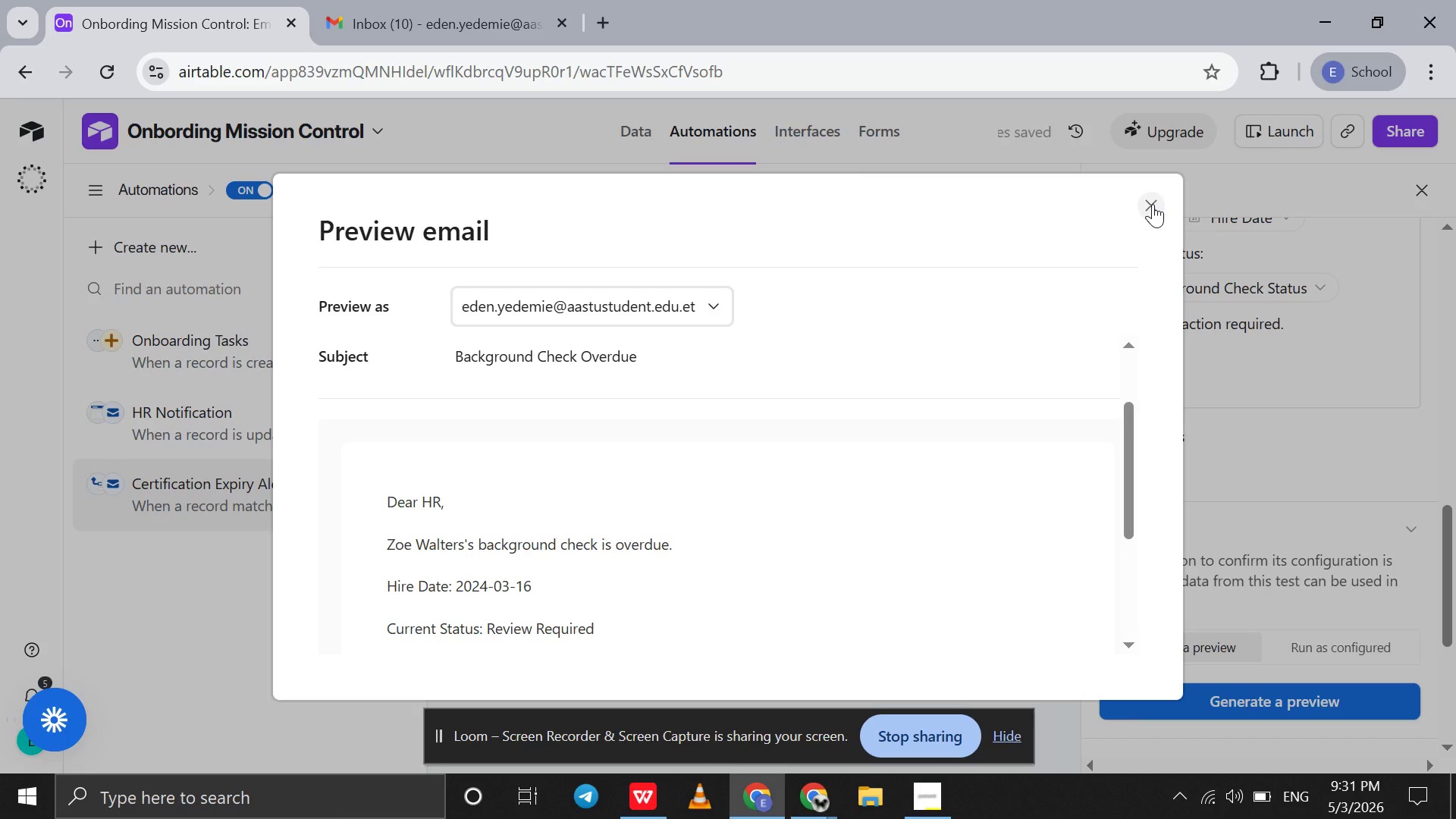 
left_click([1153, 204])
 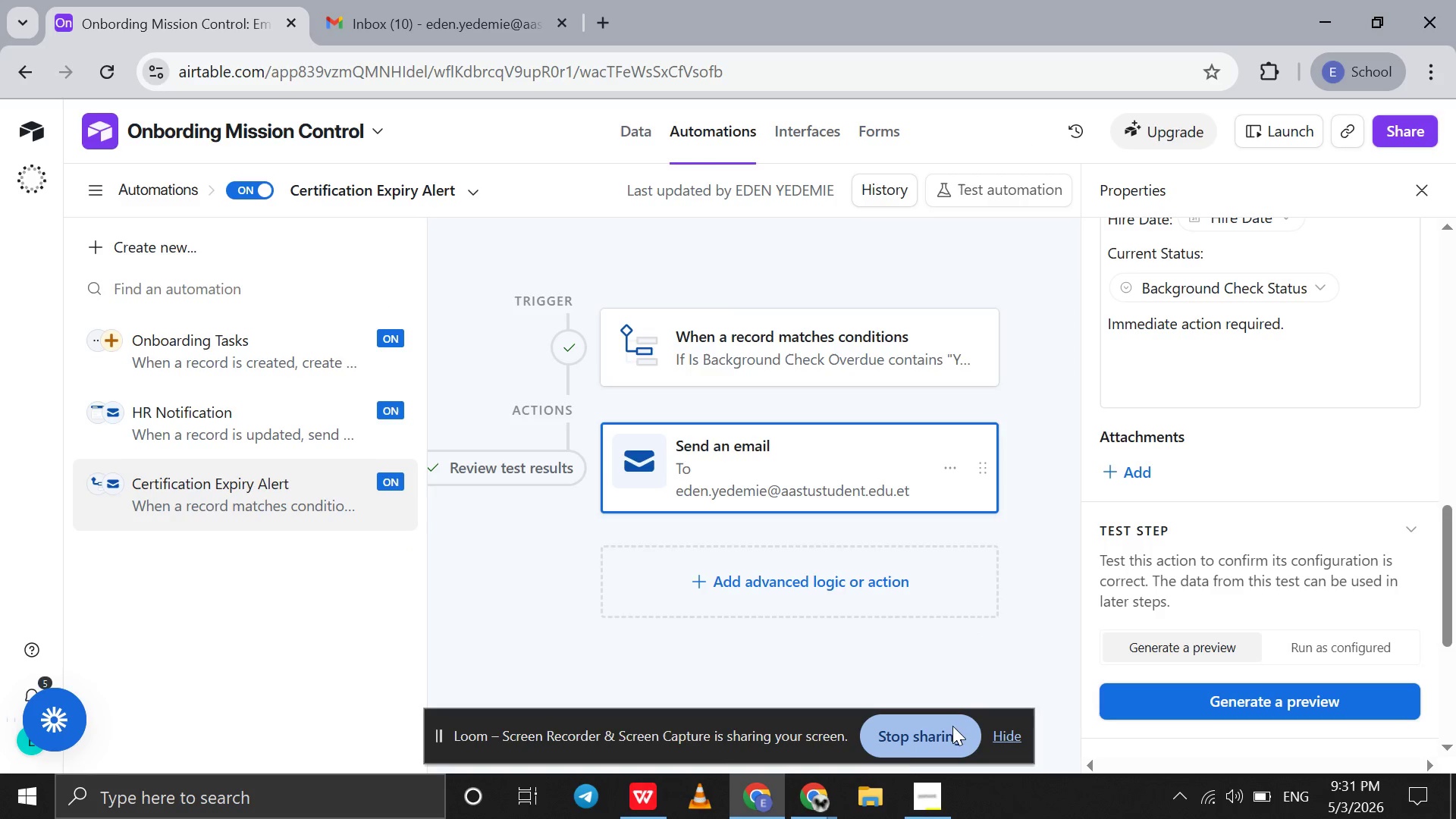 
left_click([803, 802])
 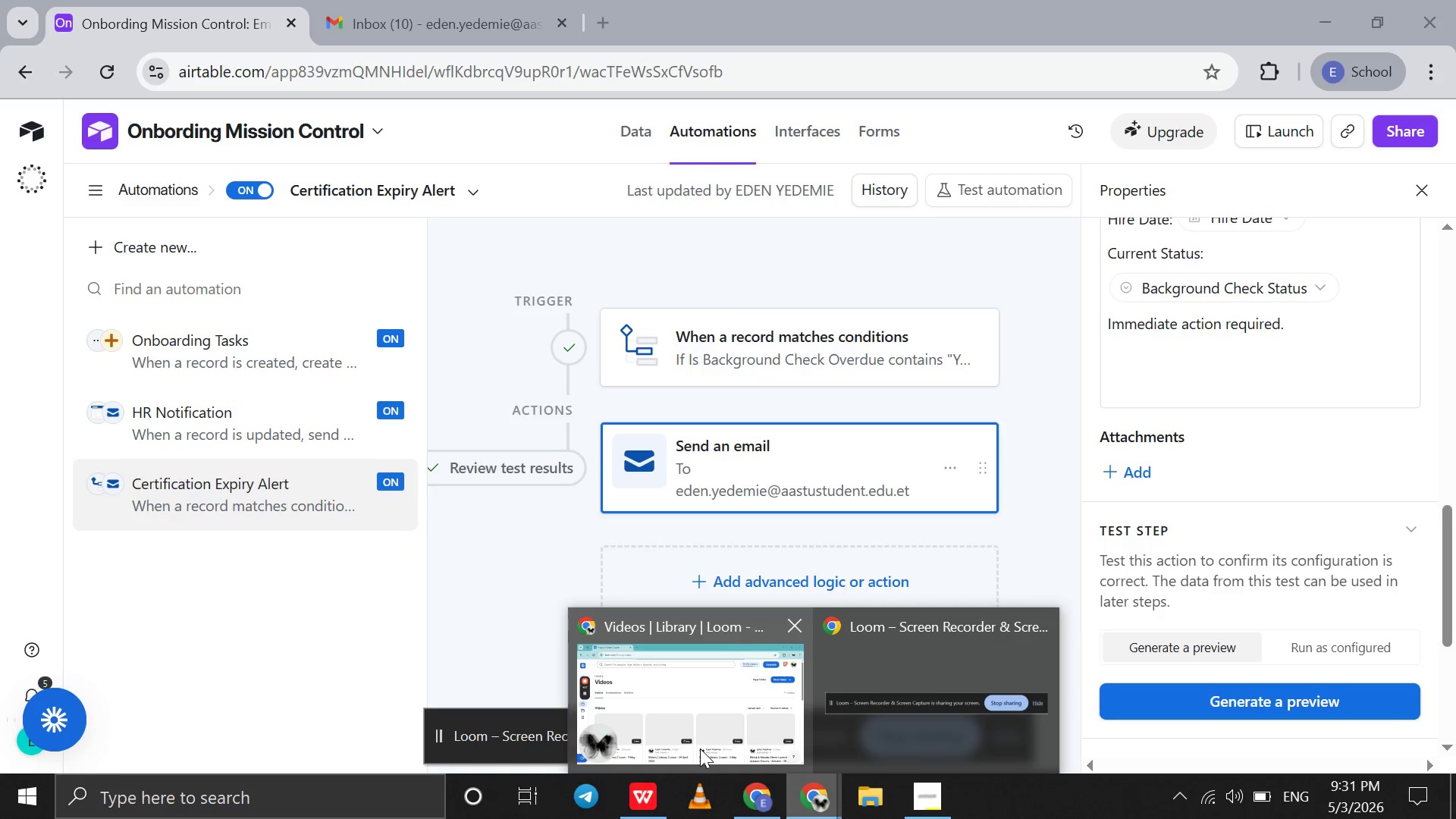 
left_click([700, 748])